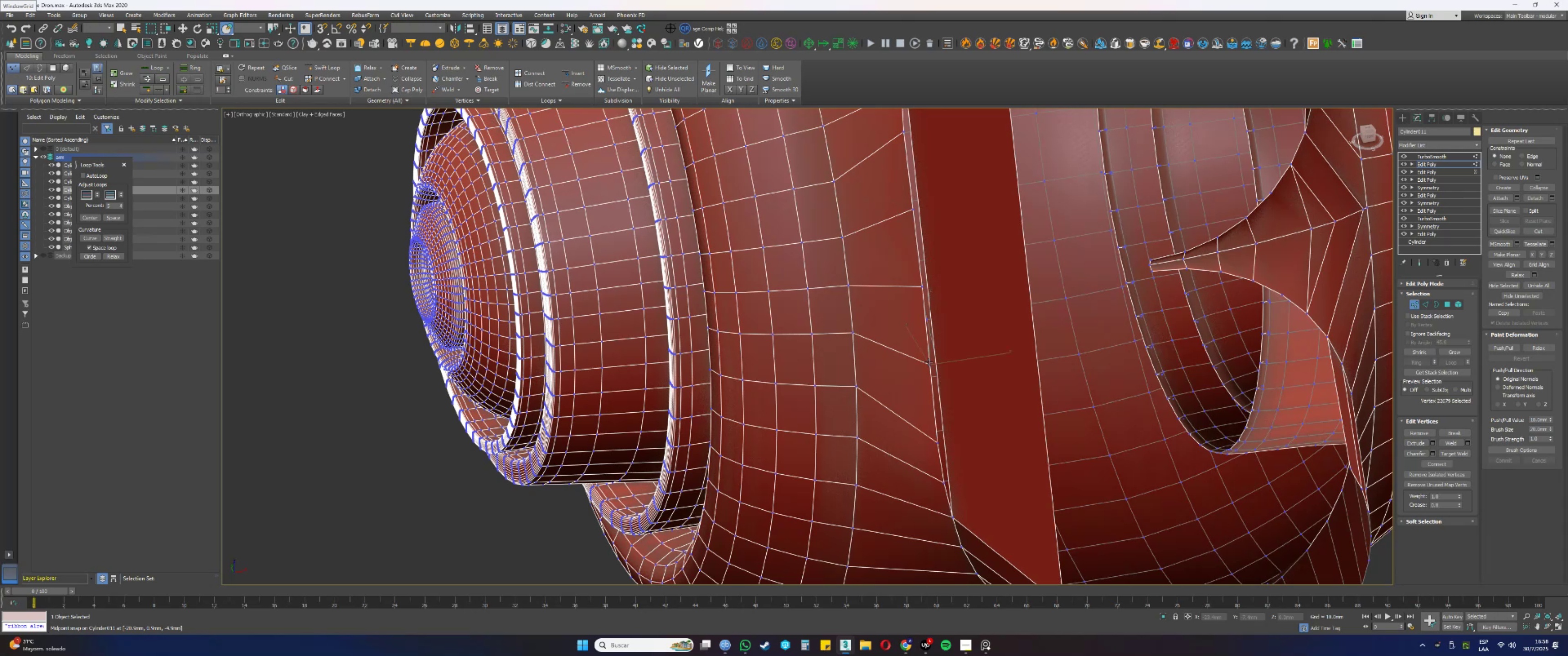 
scroll: coordinate [919, 347], scroll_direction: down, amount: 1.0
 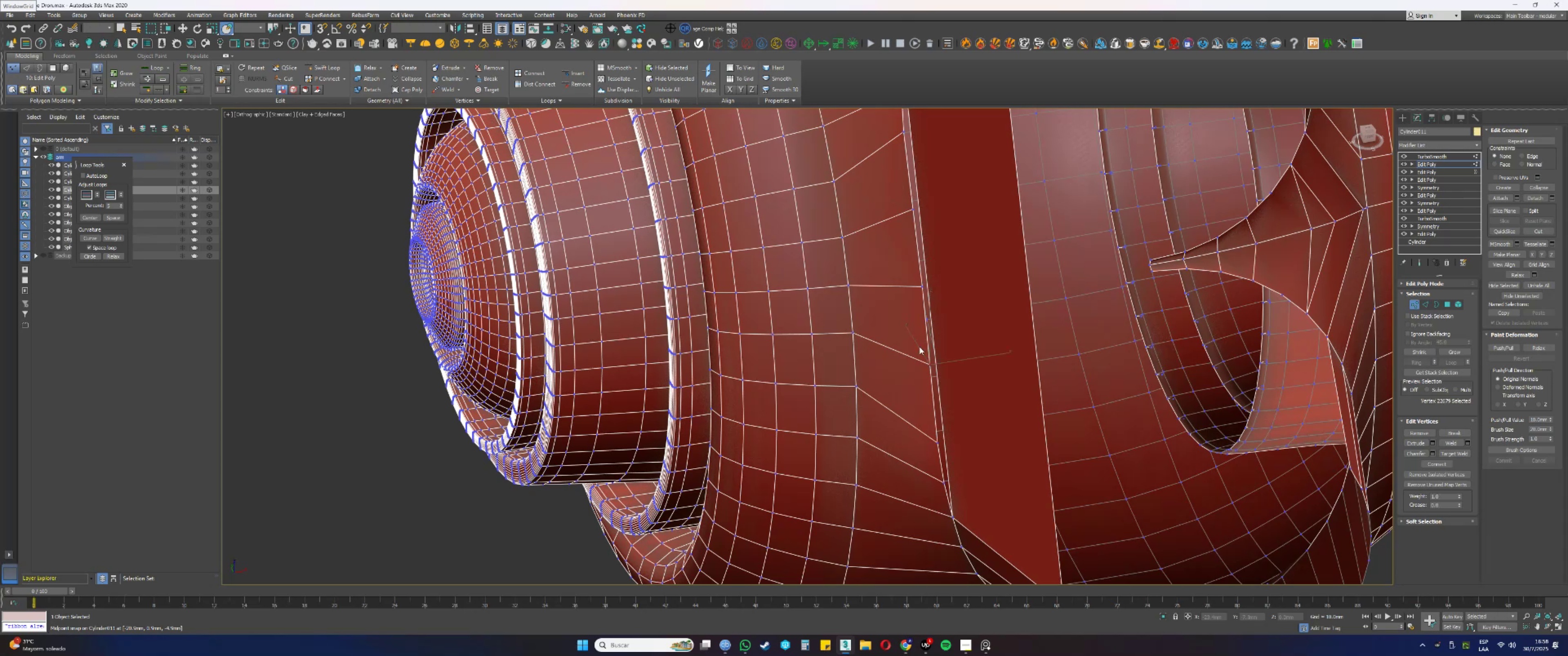 
hold_key(key=AltLeft, duration=0.59)
 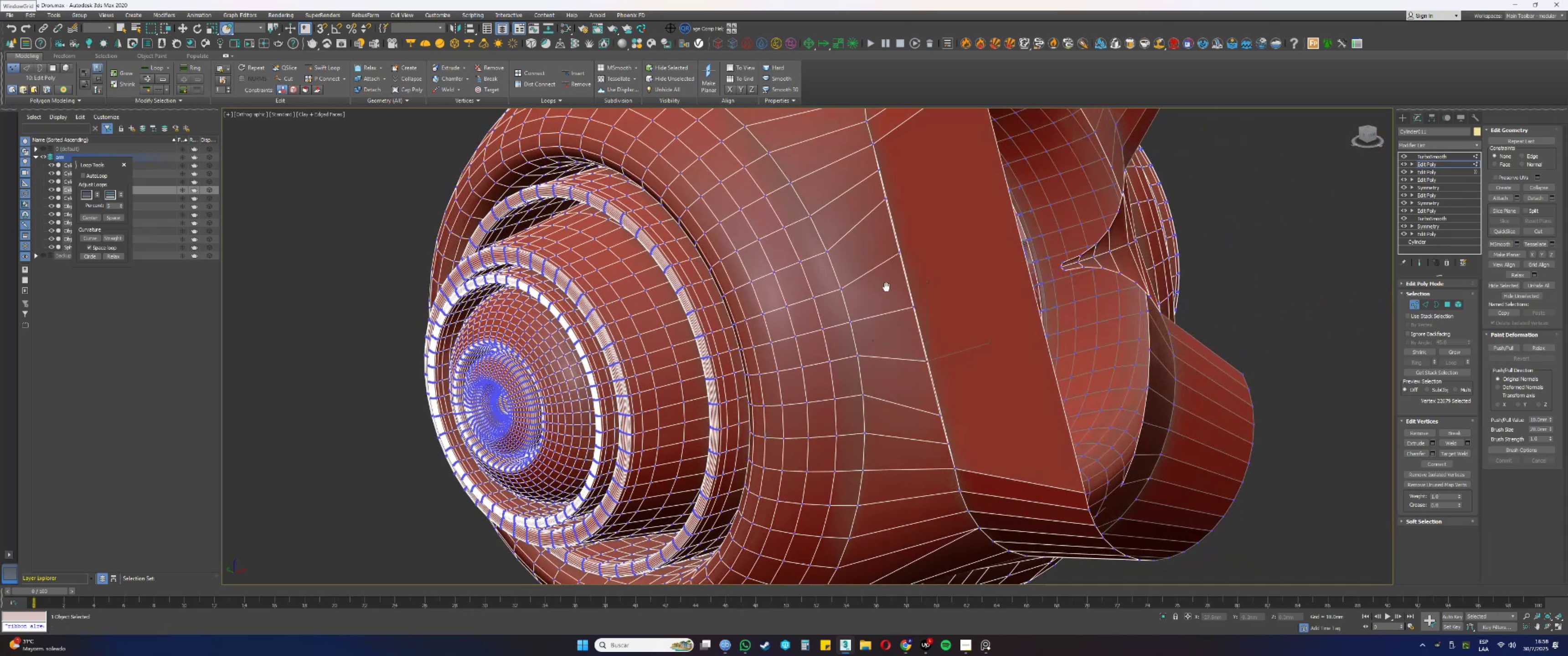 
key(Alt+AltLeft)
 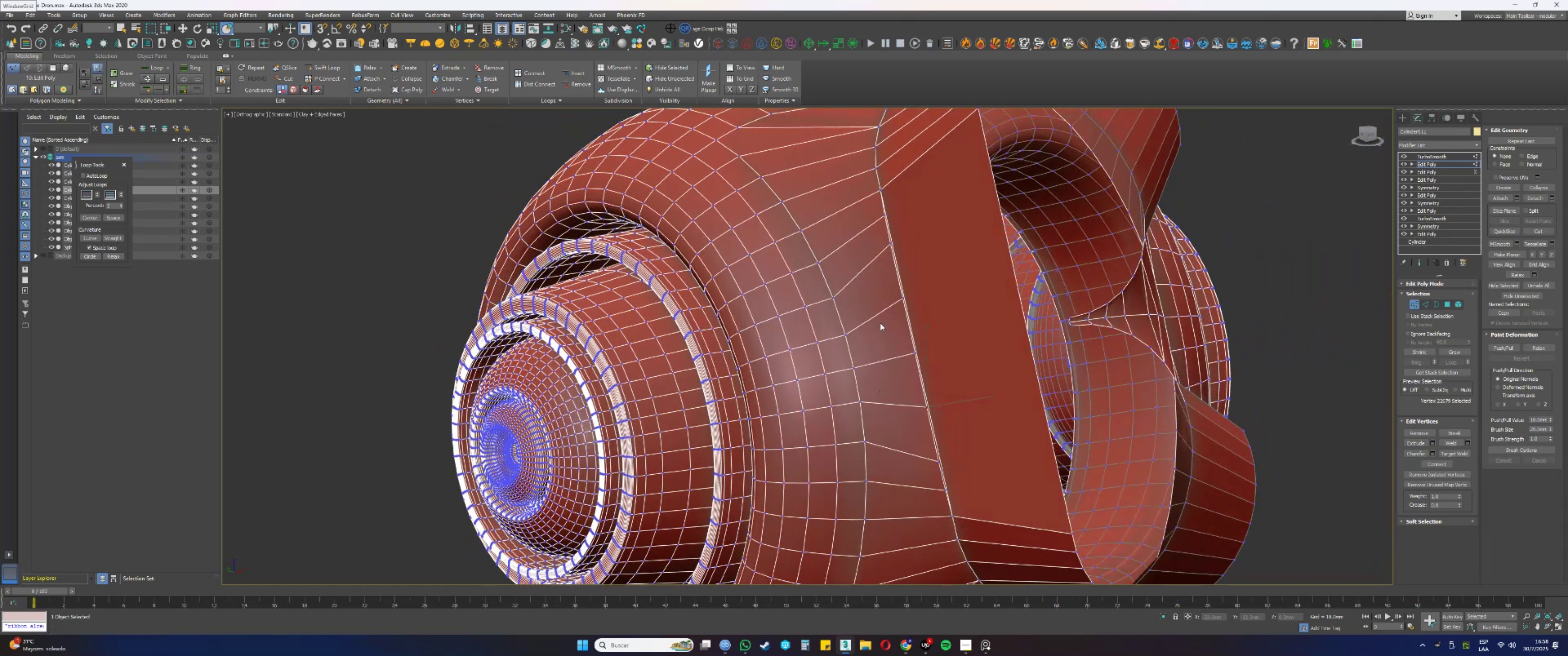 
key(2)
 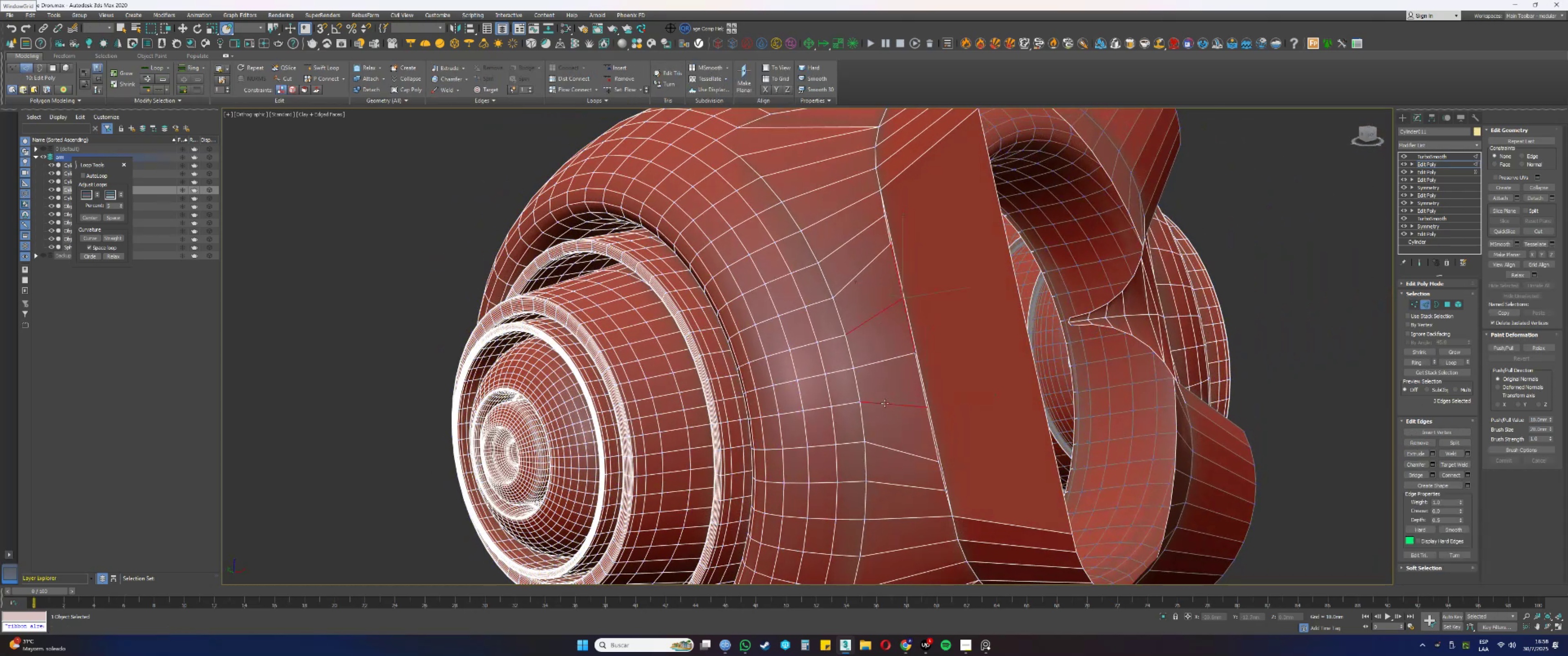 
left_click([885, 403])
 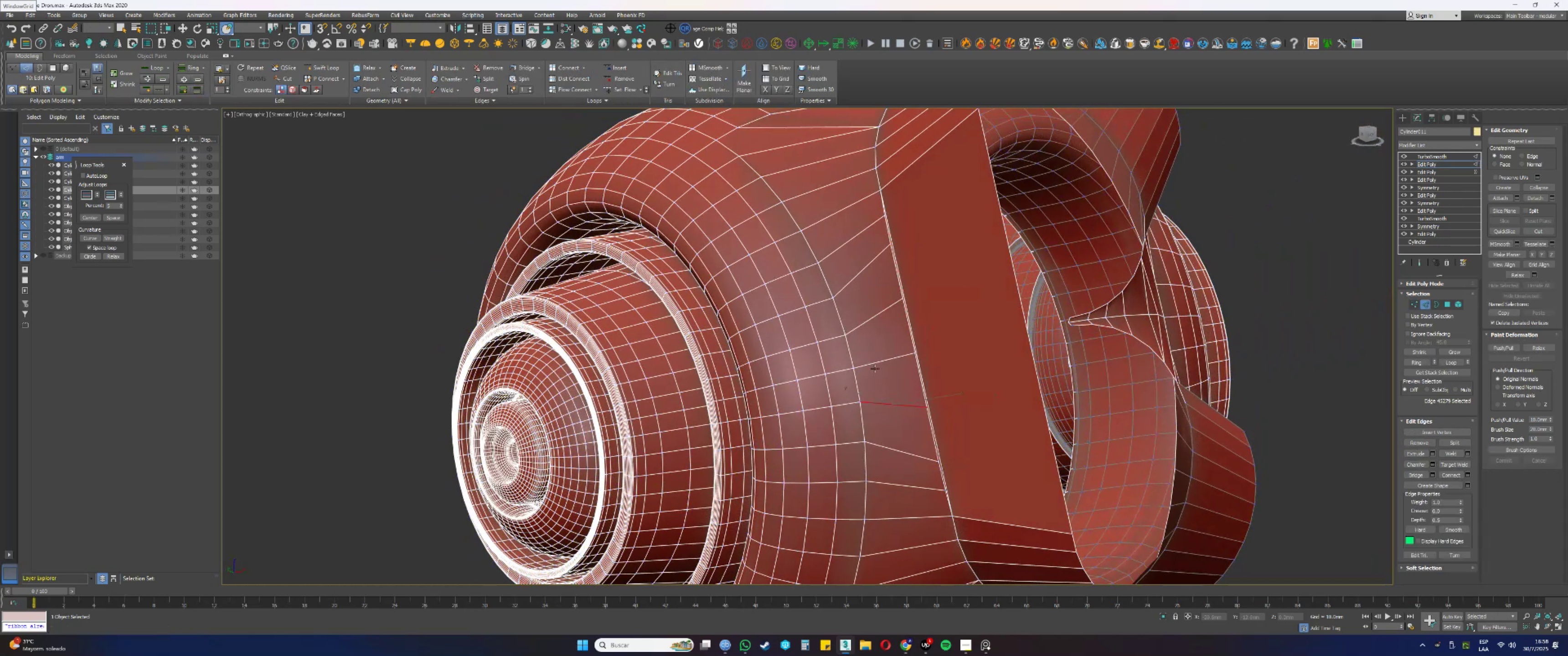 
hold_key(key=ControlLeft, duration=0.67)
left_click([863, 323])
 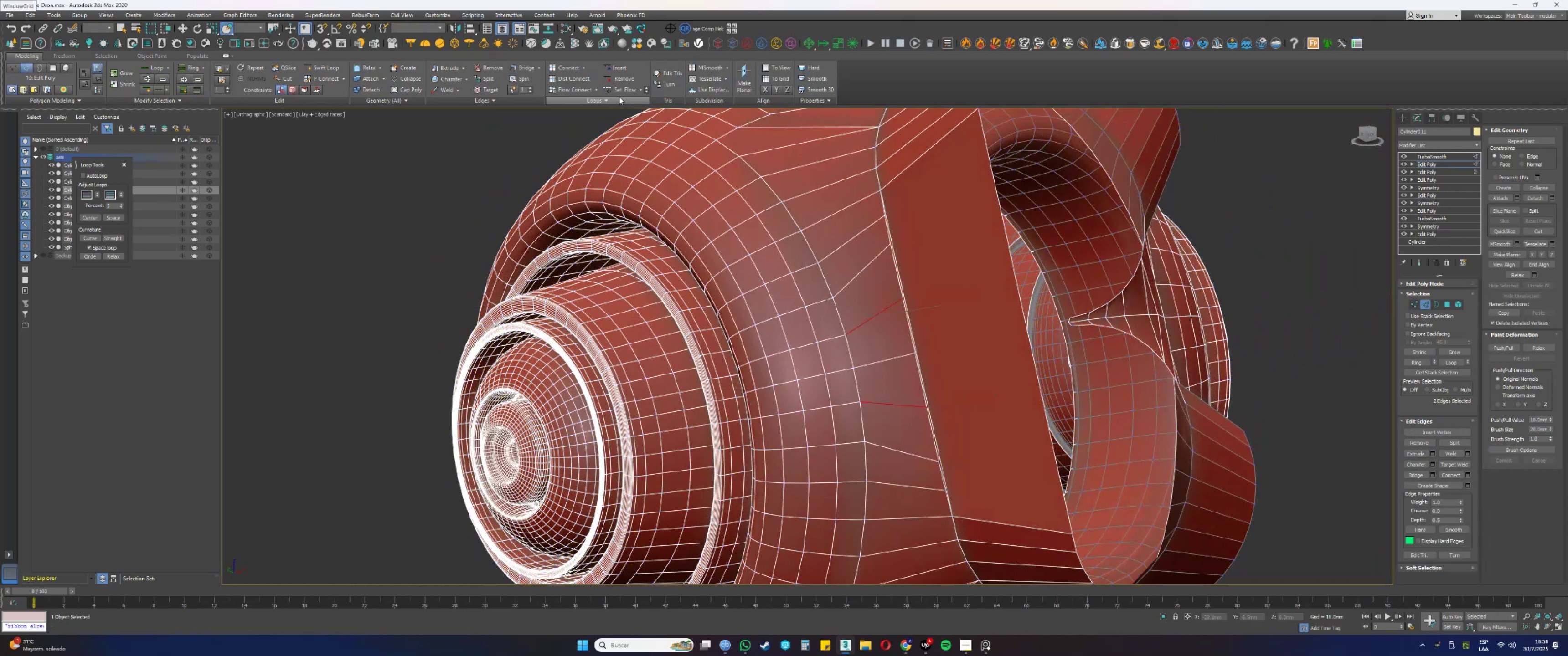 
left_click([616, 91])
 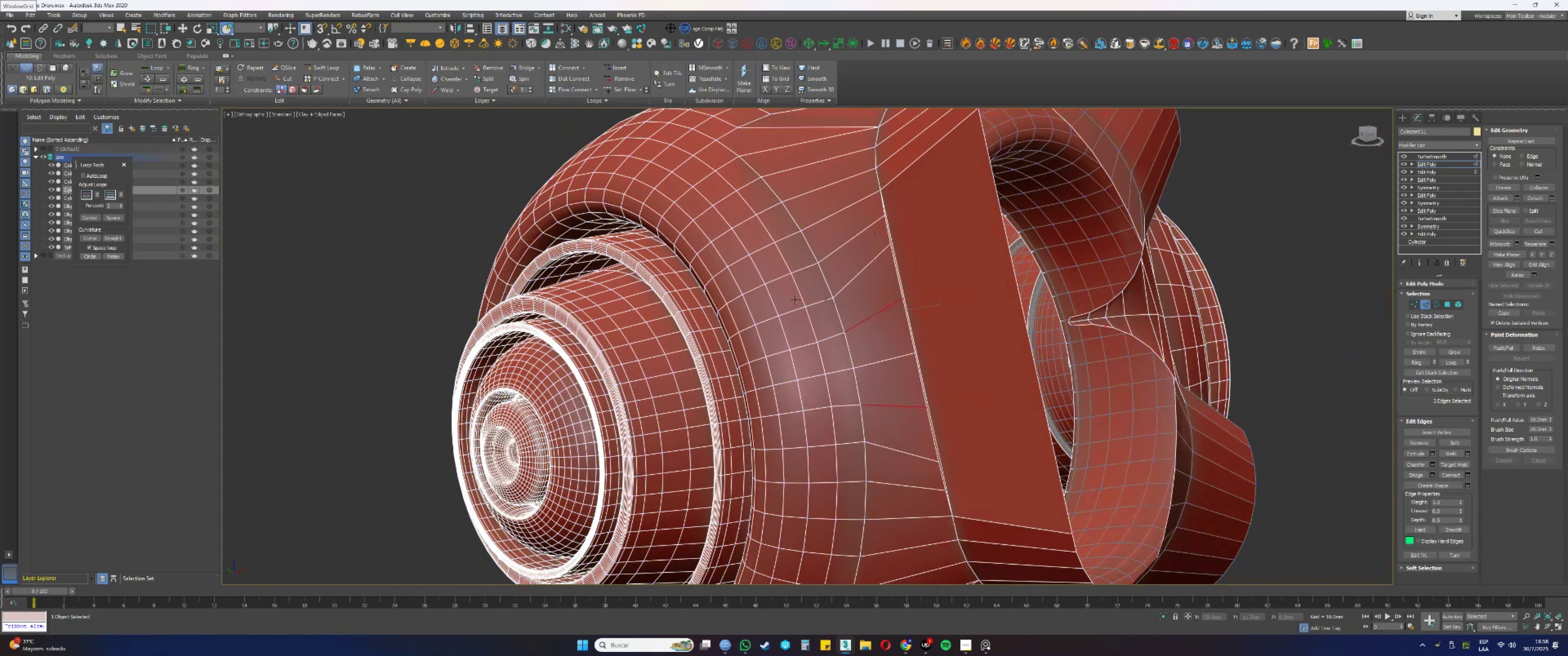 
hold_key(key=AltLeft, duration=0.7)
 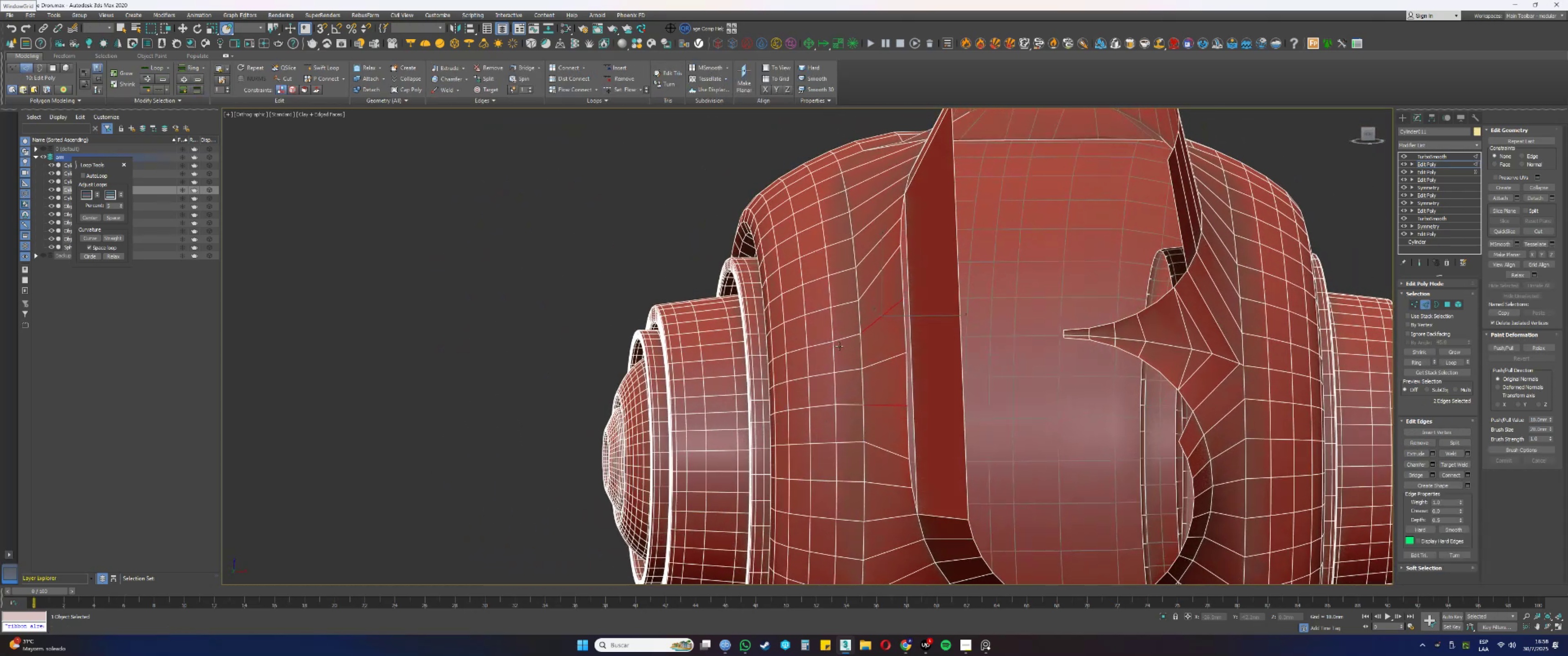 
key(Control+ControlLeft)
 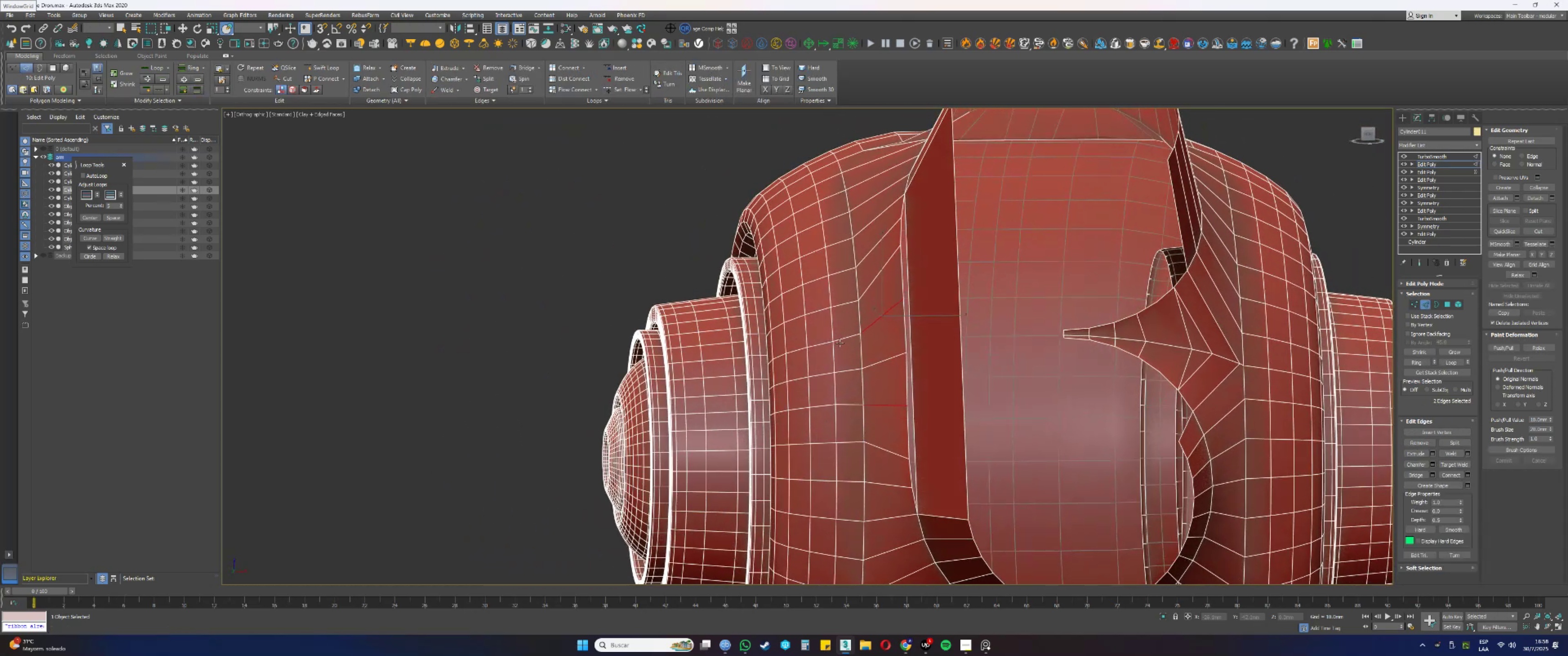 
key(Control+Z)
 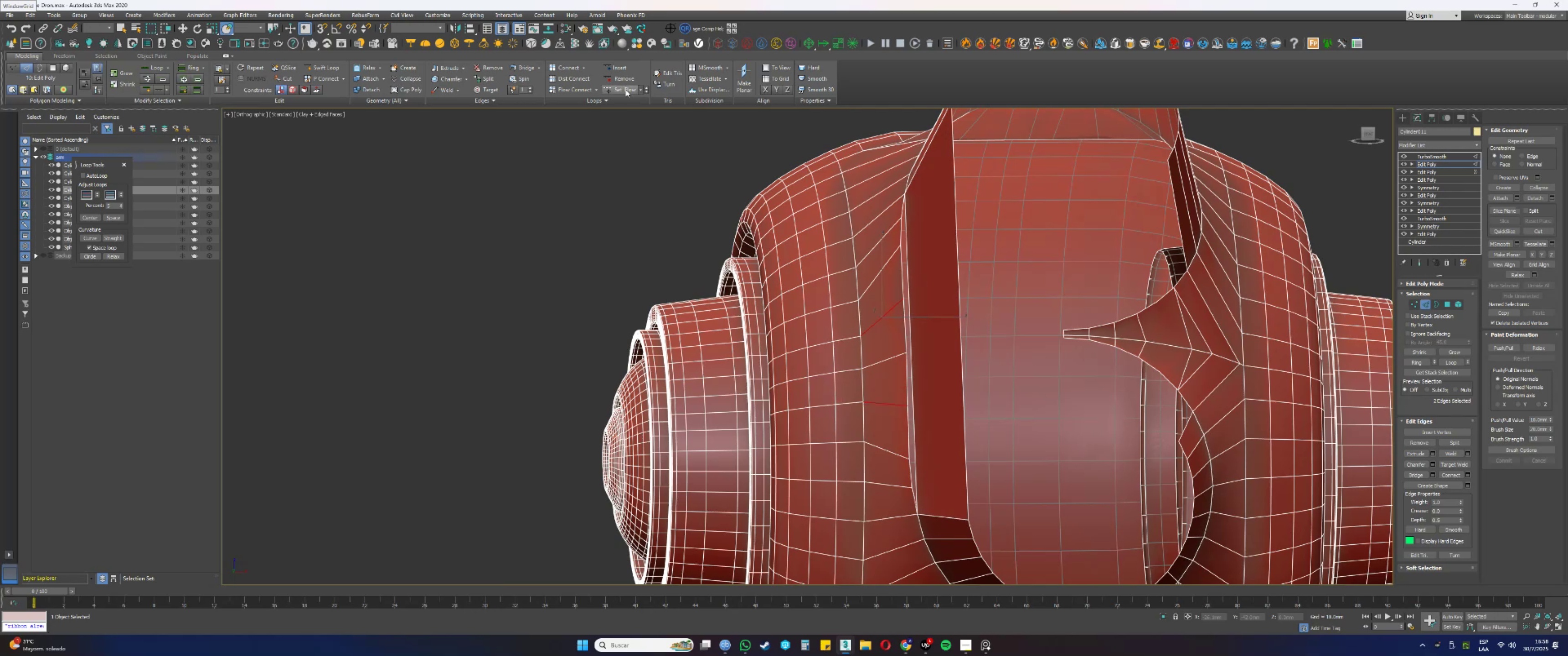 
left_click([619, 89])
 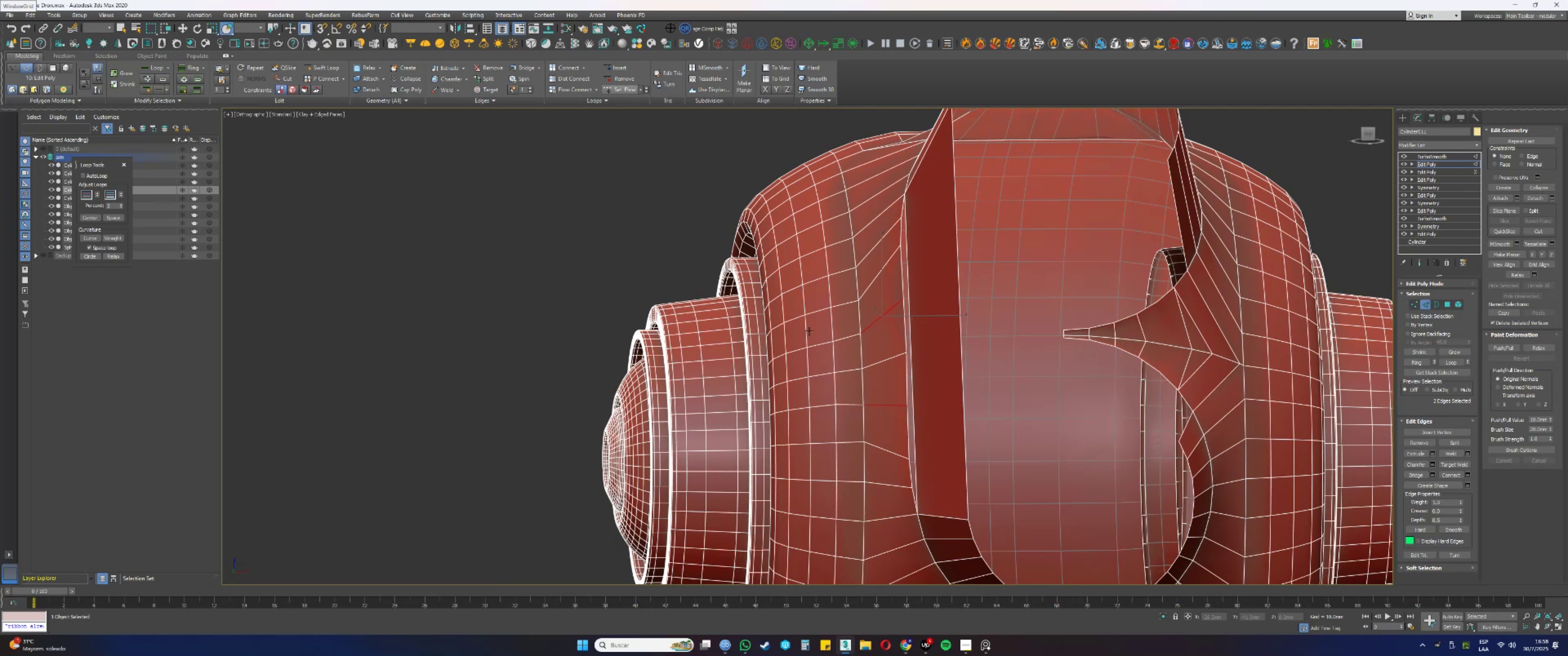 
hold_key(key=AltLeft, duration=1.19)
 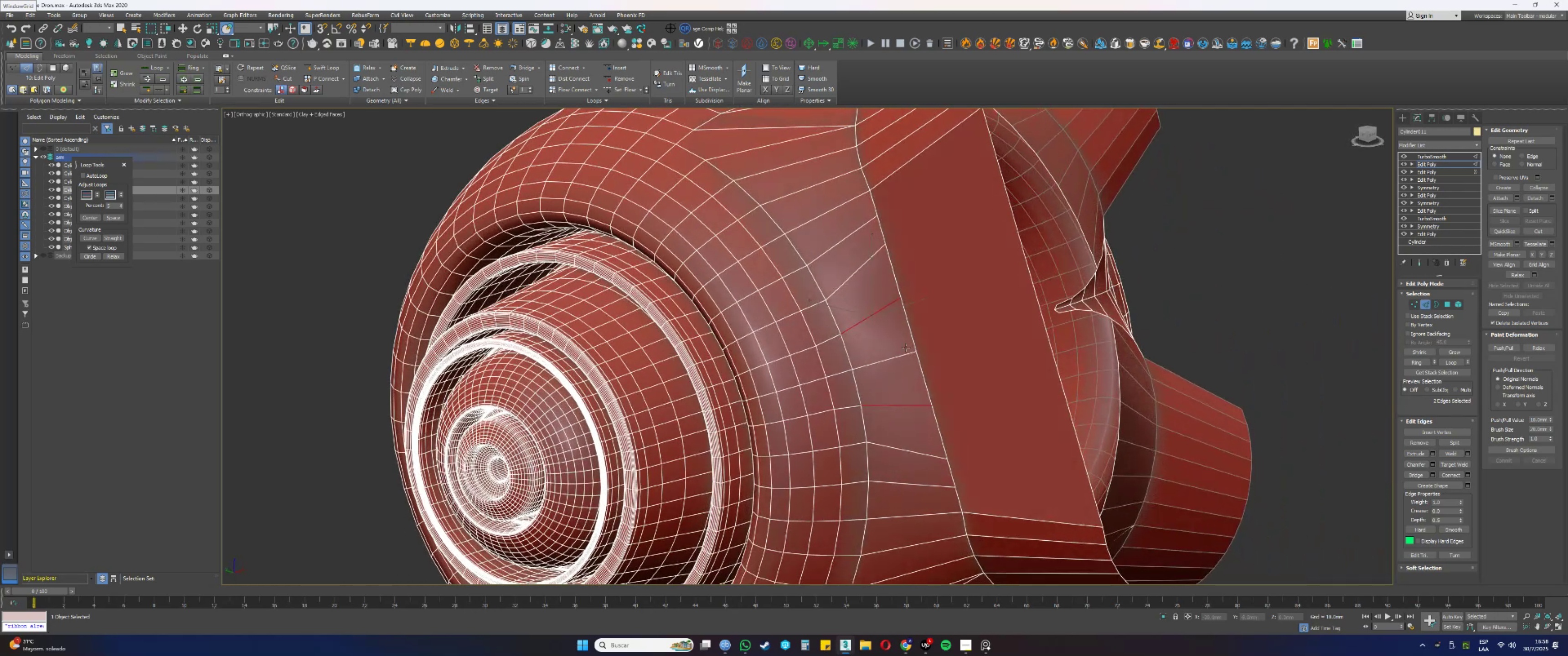 
hold_key(key=AltLeft, duration=0.47)
 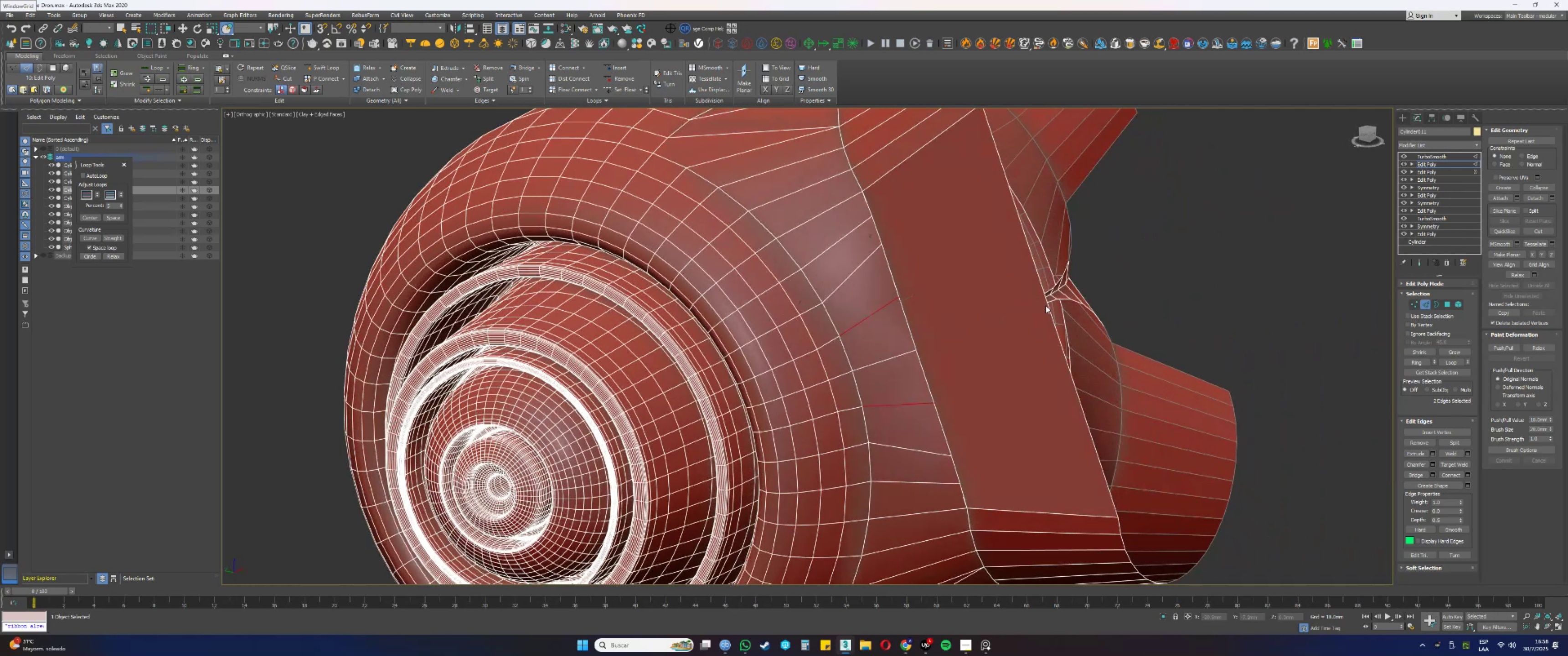 
left_click([1048, 305])
 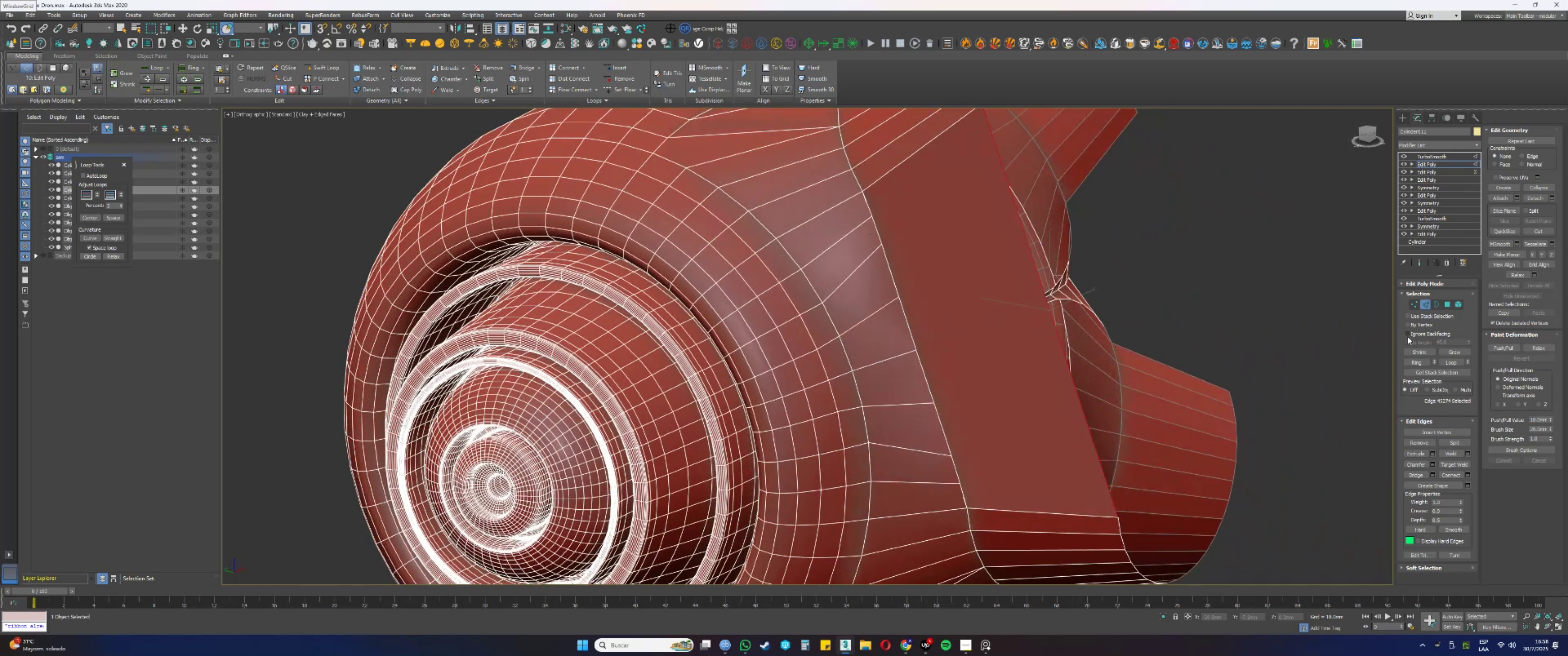 
left_click([1418, 363])
 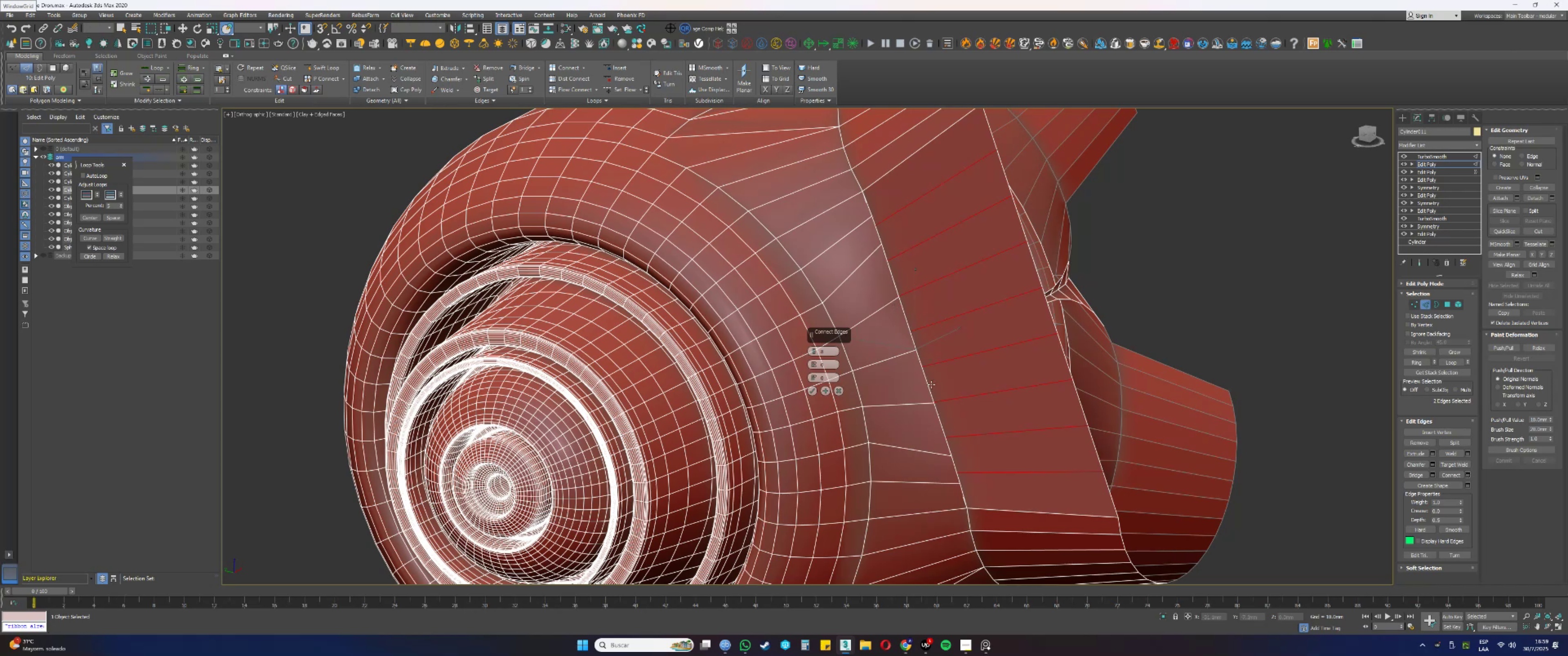 
wait(5.98)
 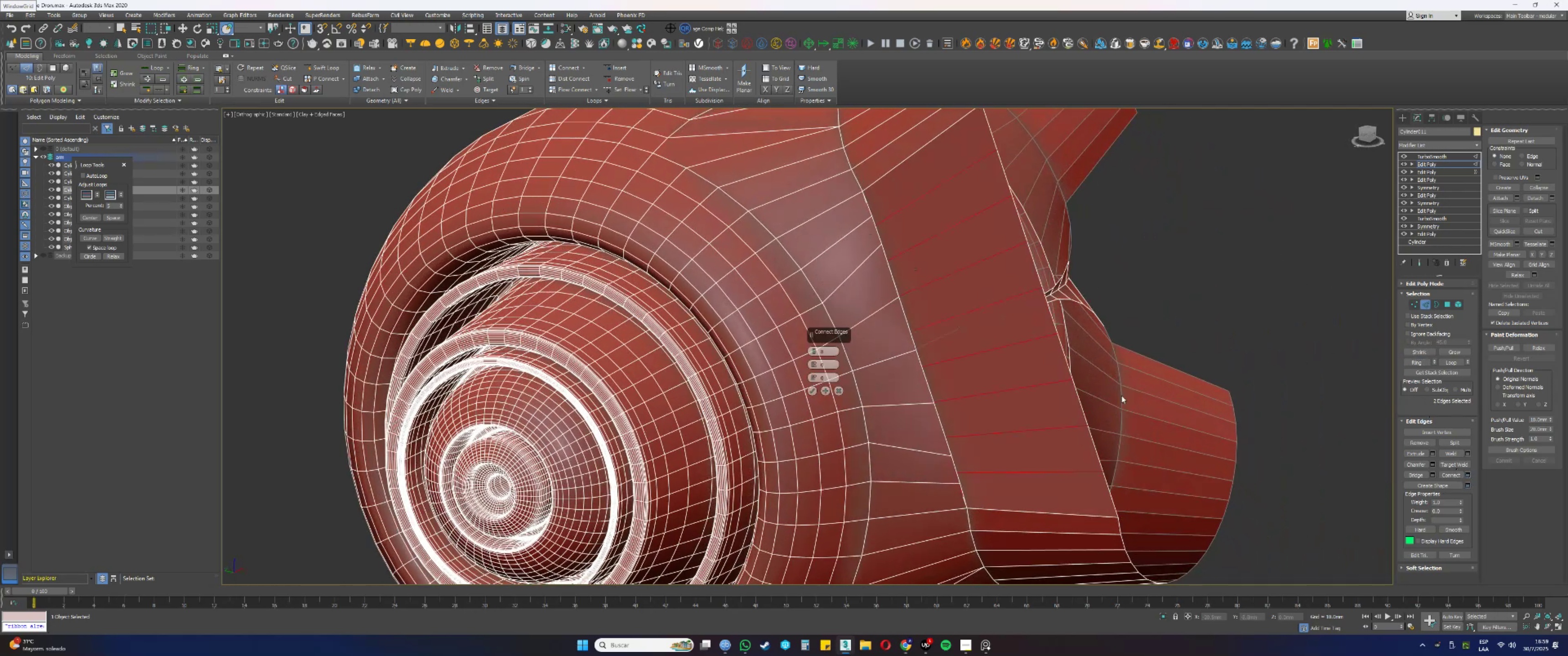 
left_click([813, 354])
 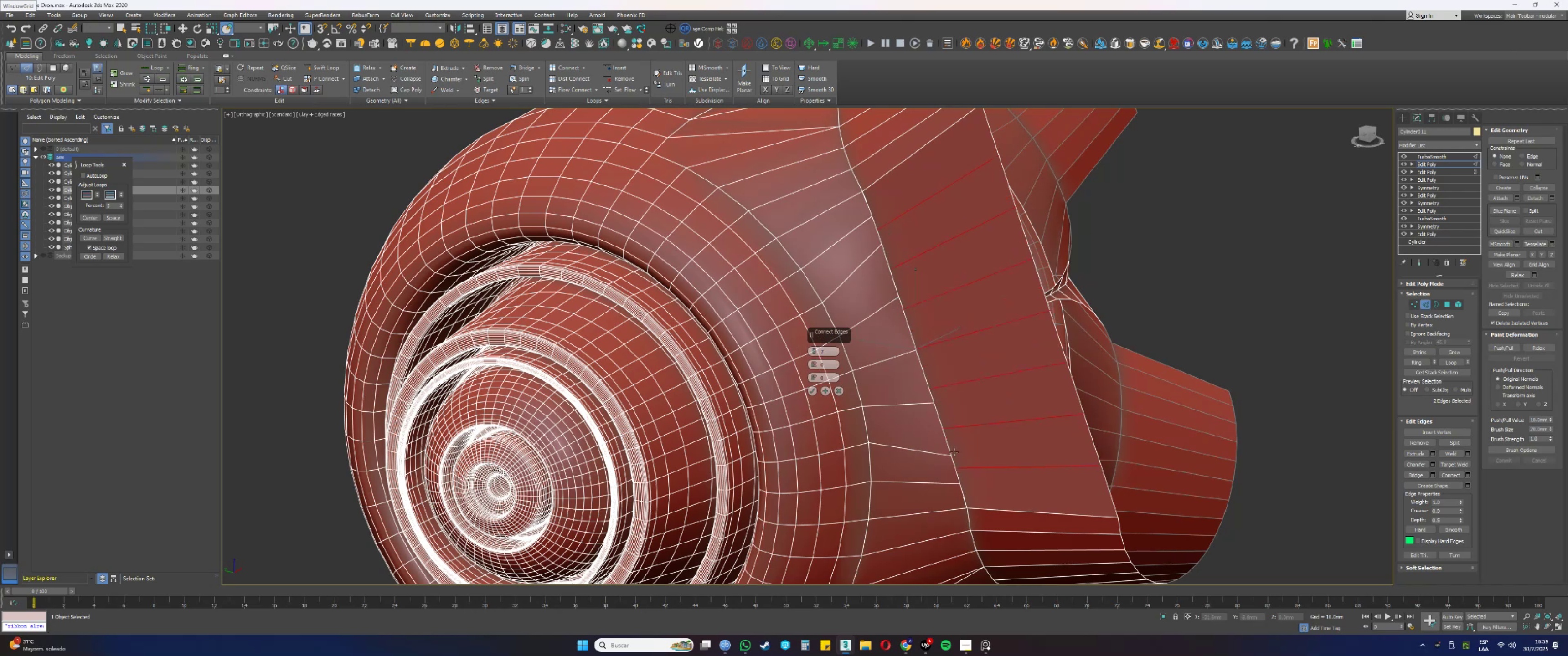 
left_click([813, 390])
 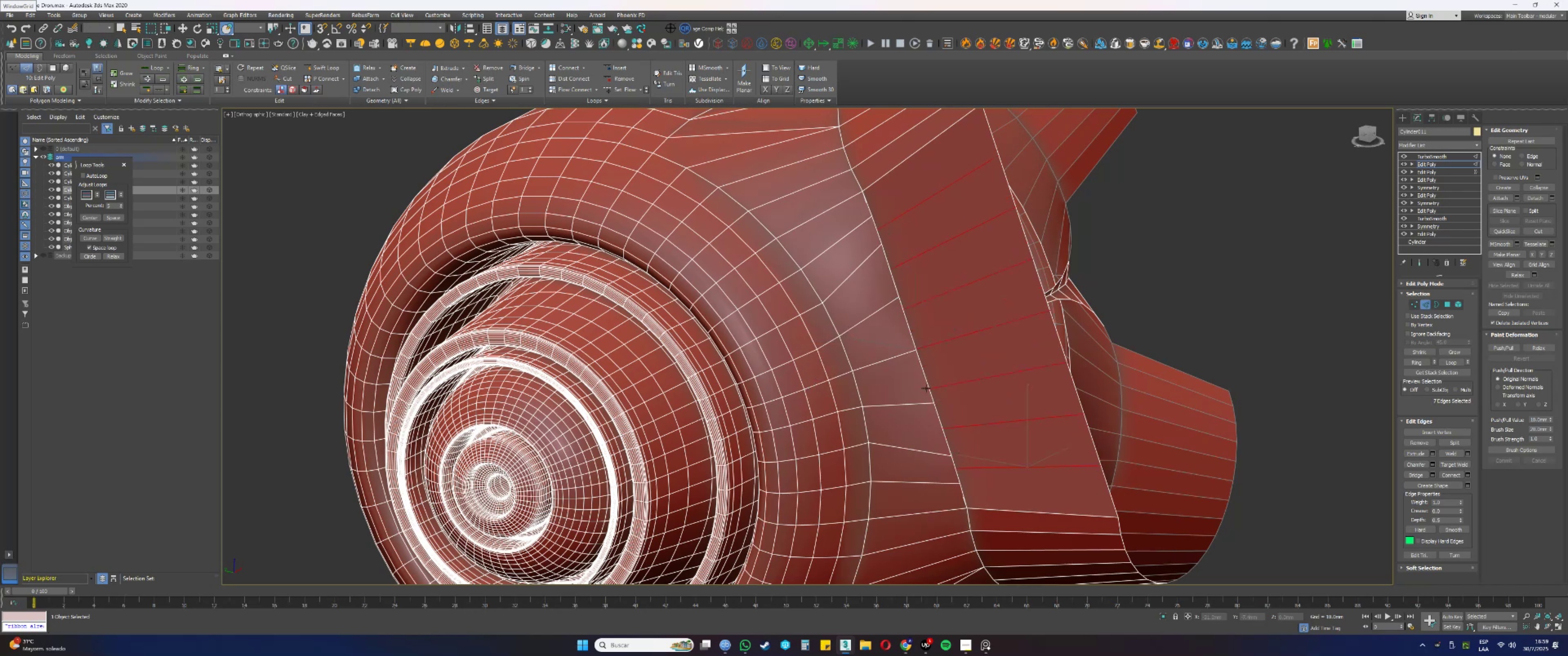 
hold_key(key=AltLeft, duration=0.47)
 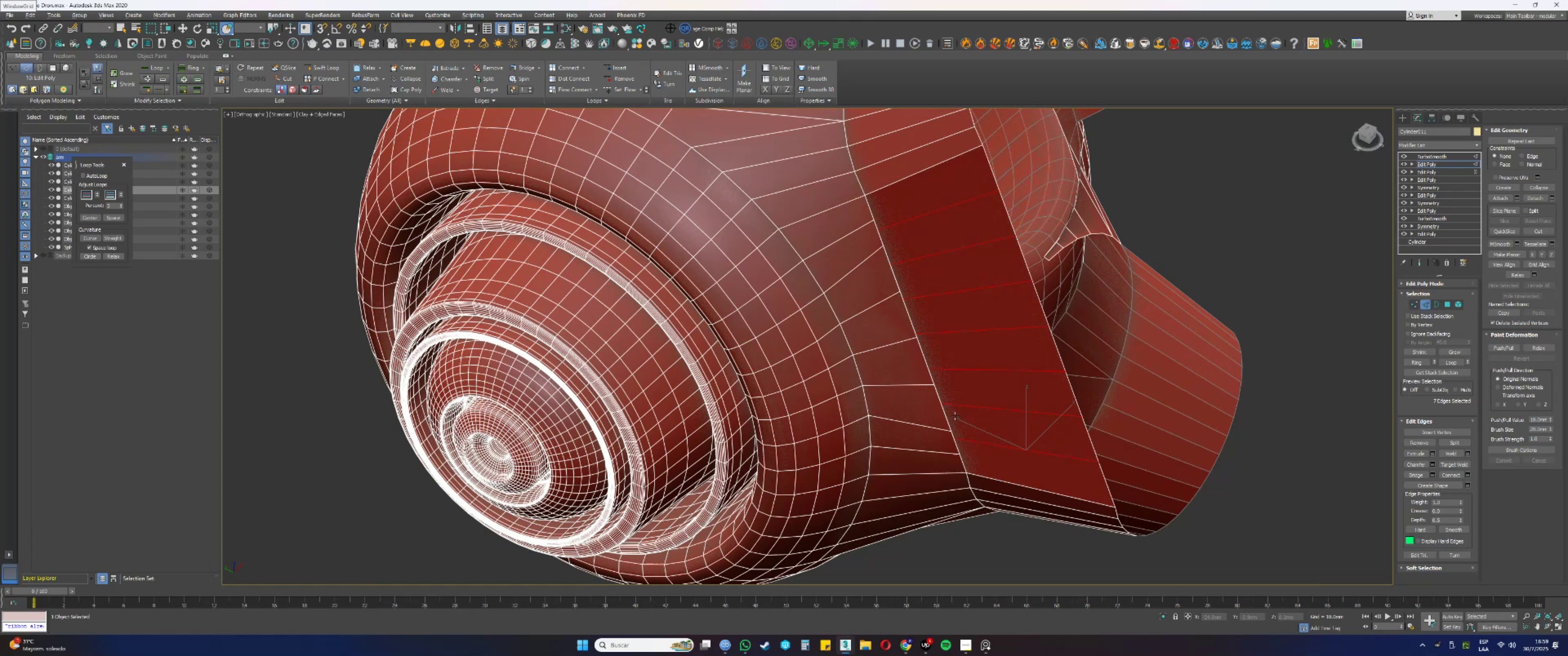 
key(1)
 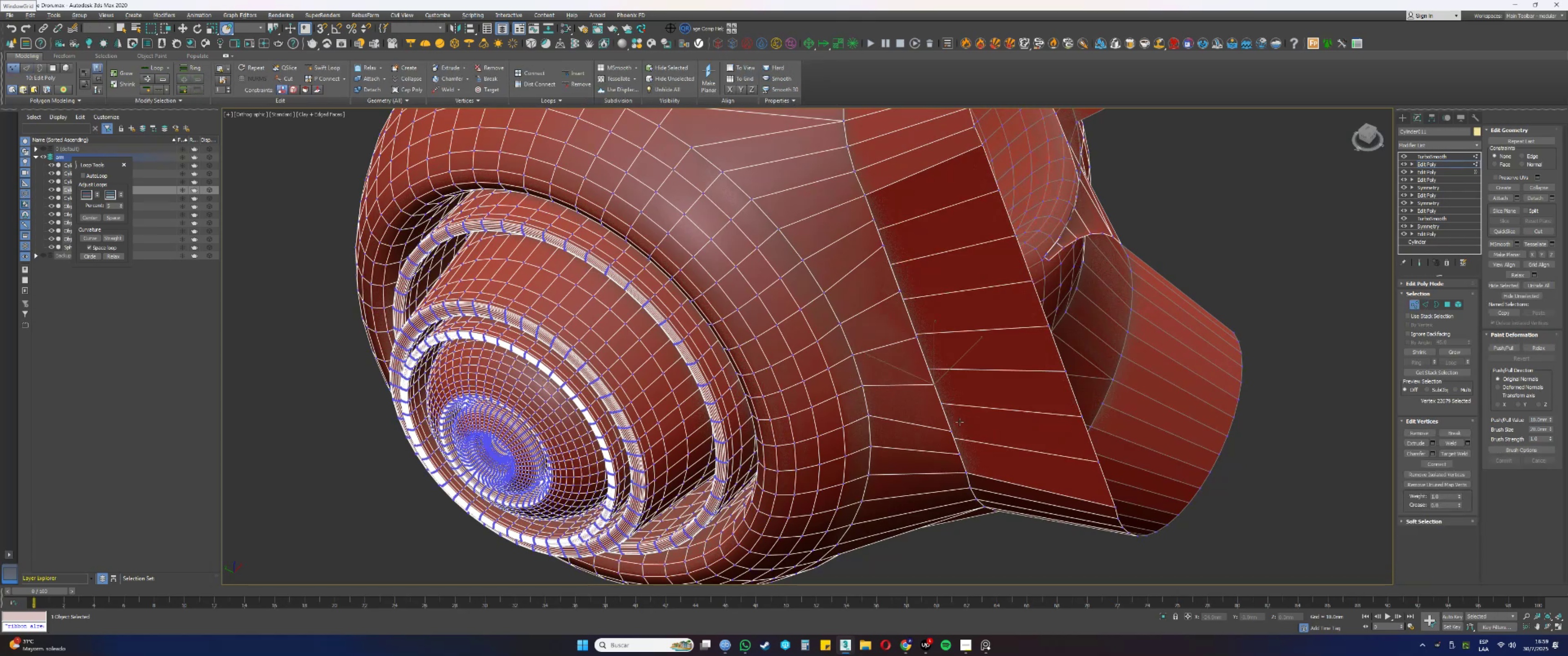 
scroll: coordinate [970, 453], scroll_direction: up, amount: 1.0
 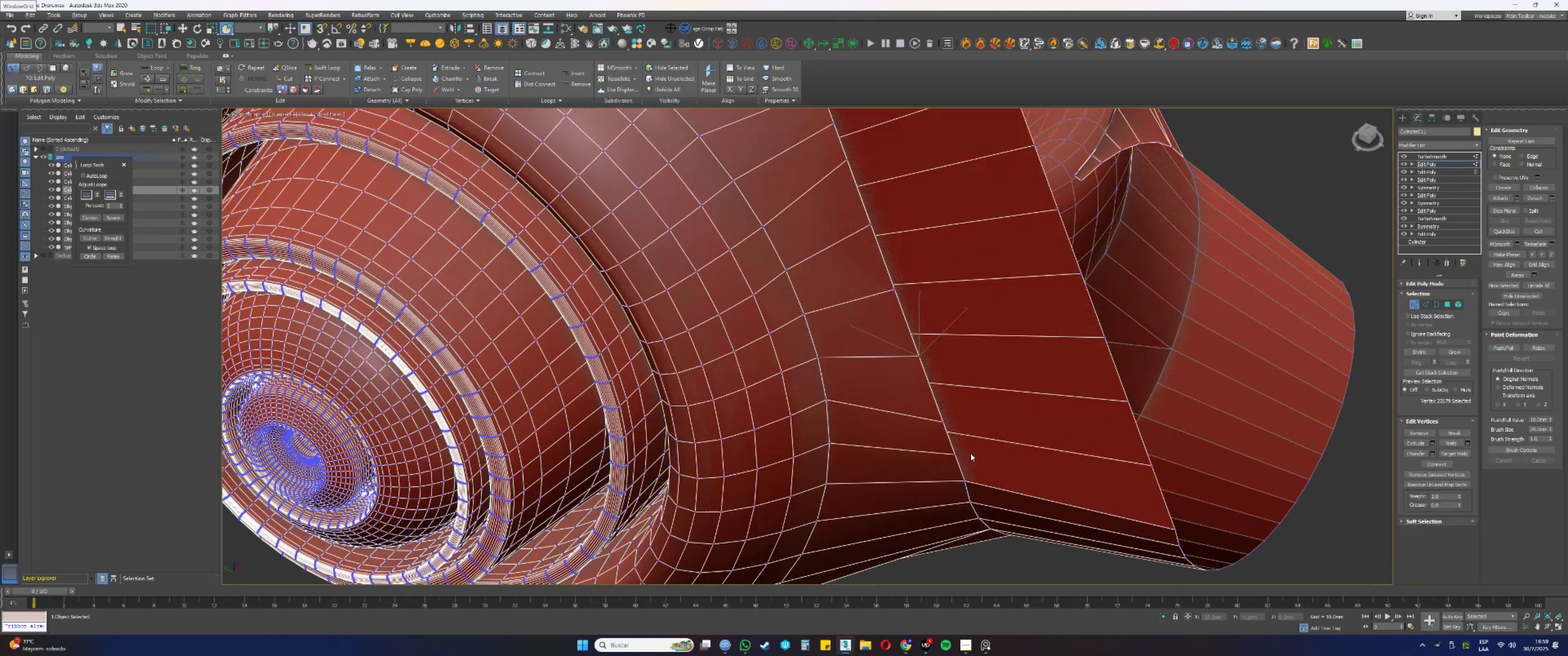 
left_click([970, 453])
 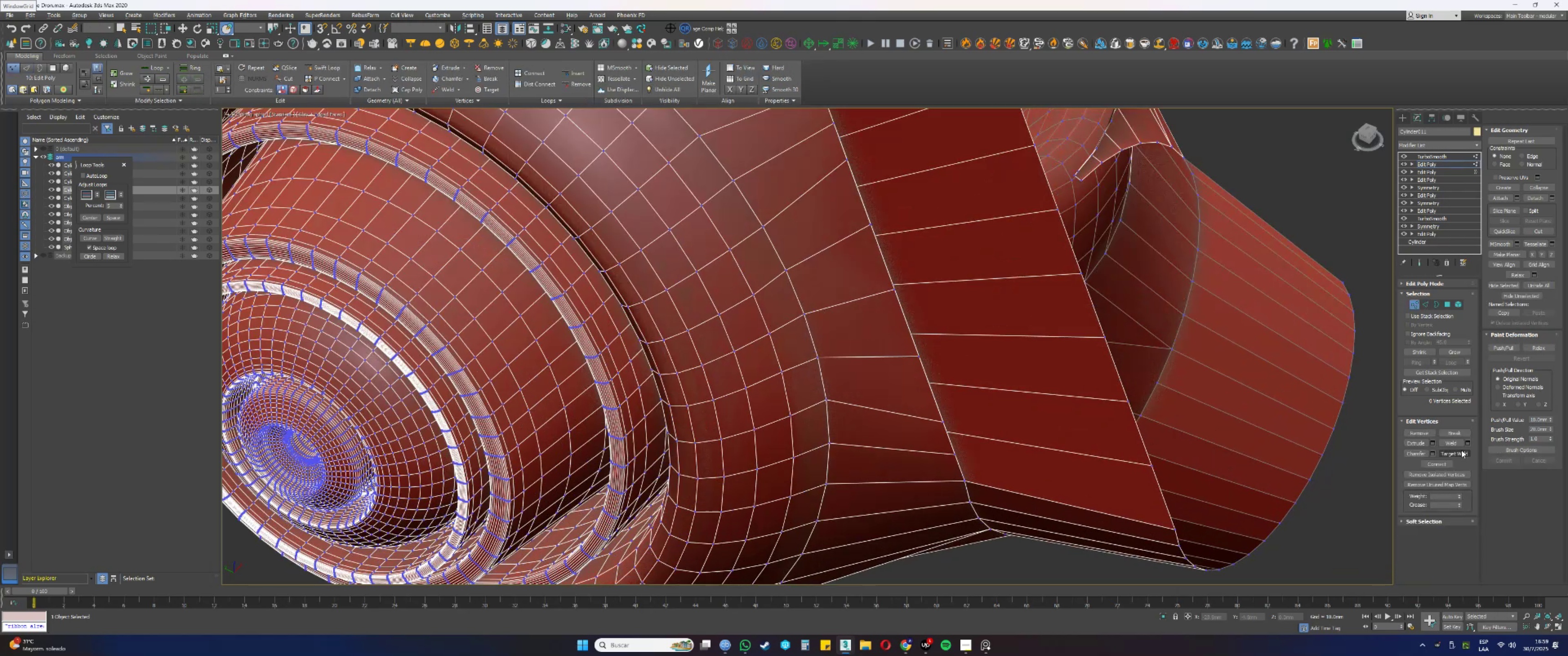 
left_click([1454, 452])
 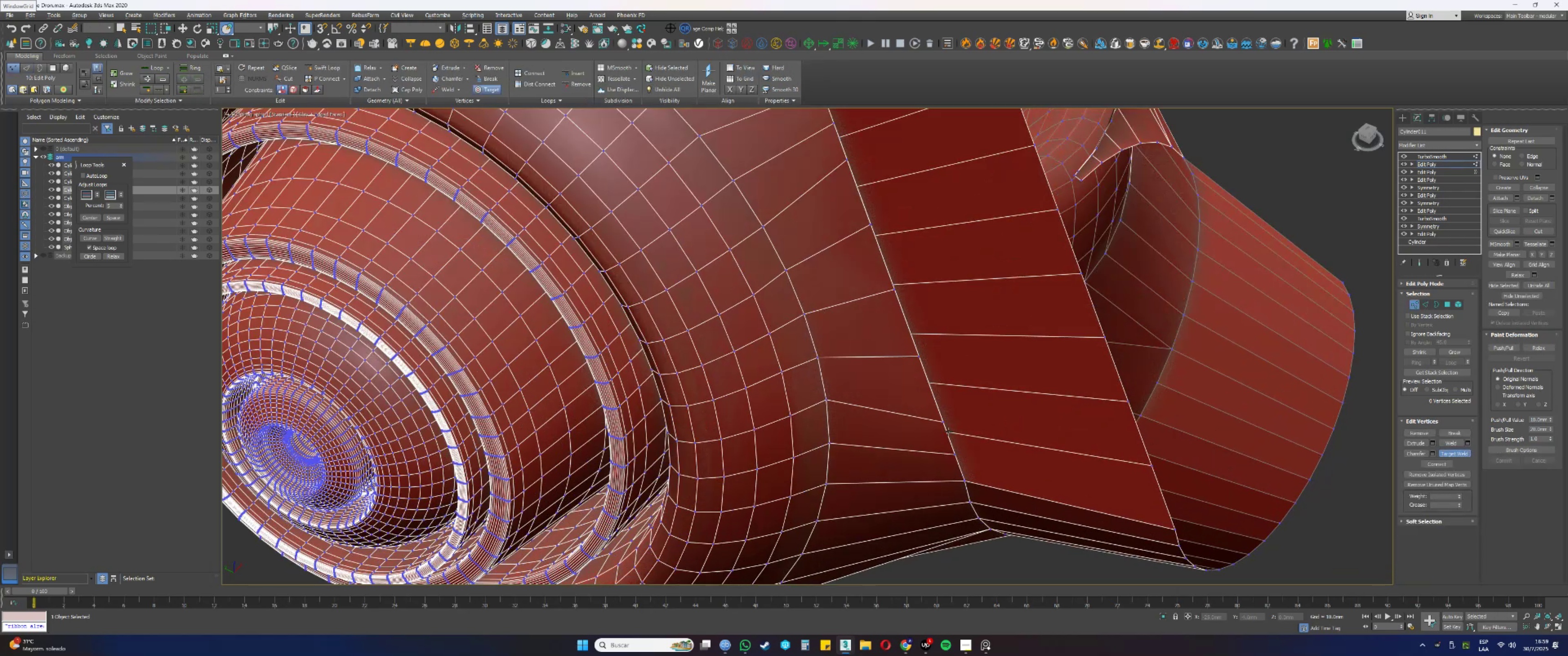 
left_click([949, 431])
 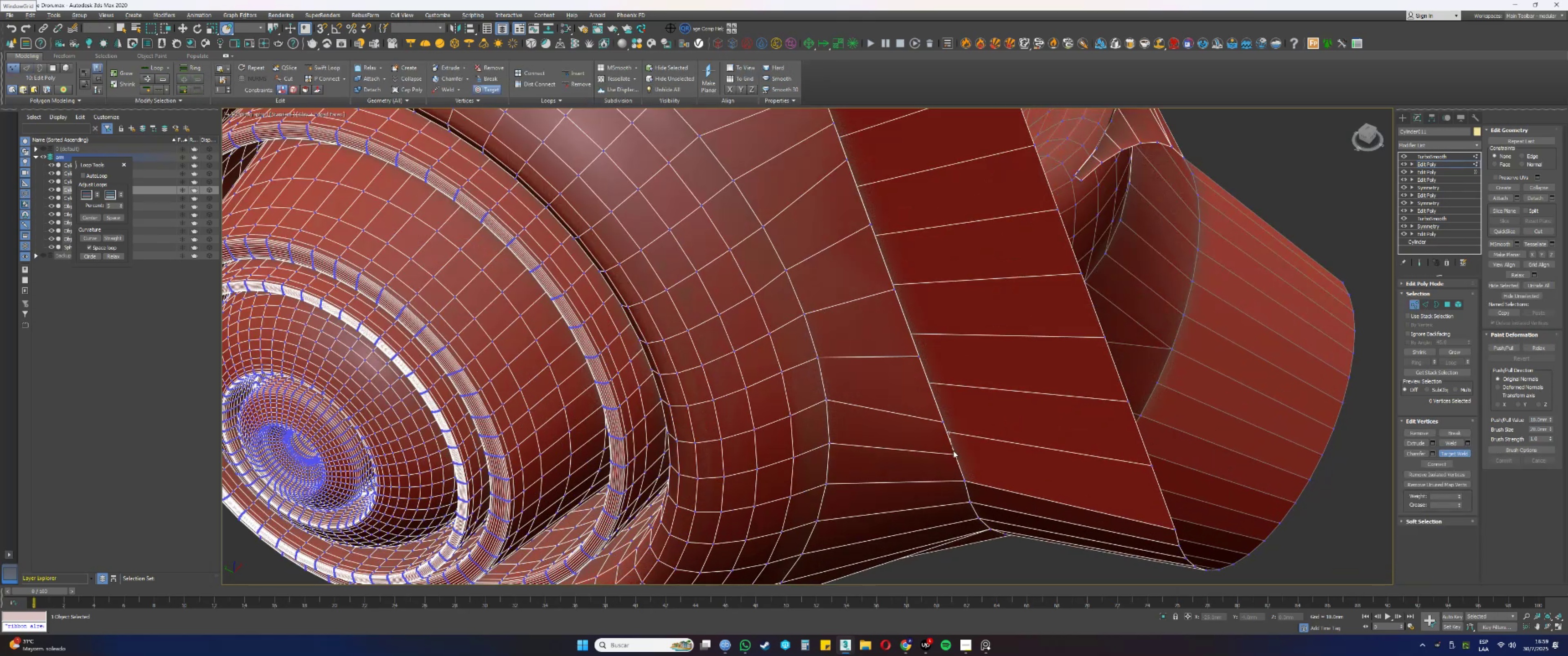 
left_click([953, 454])
 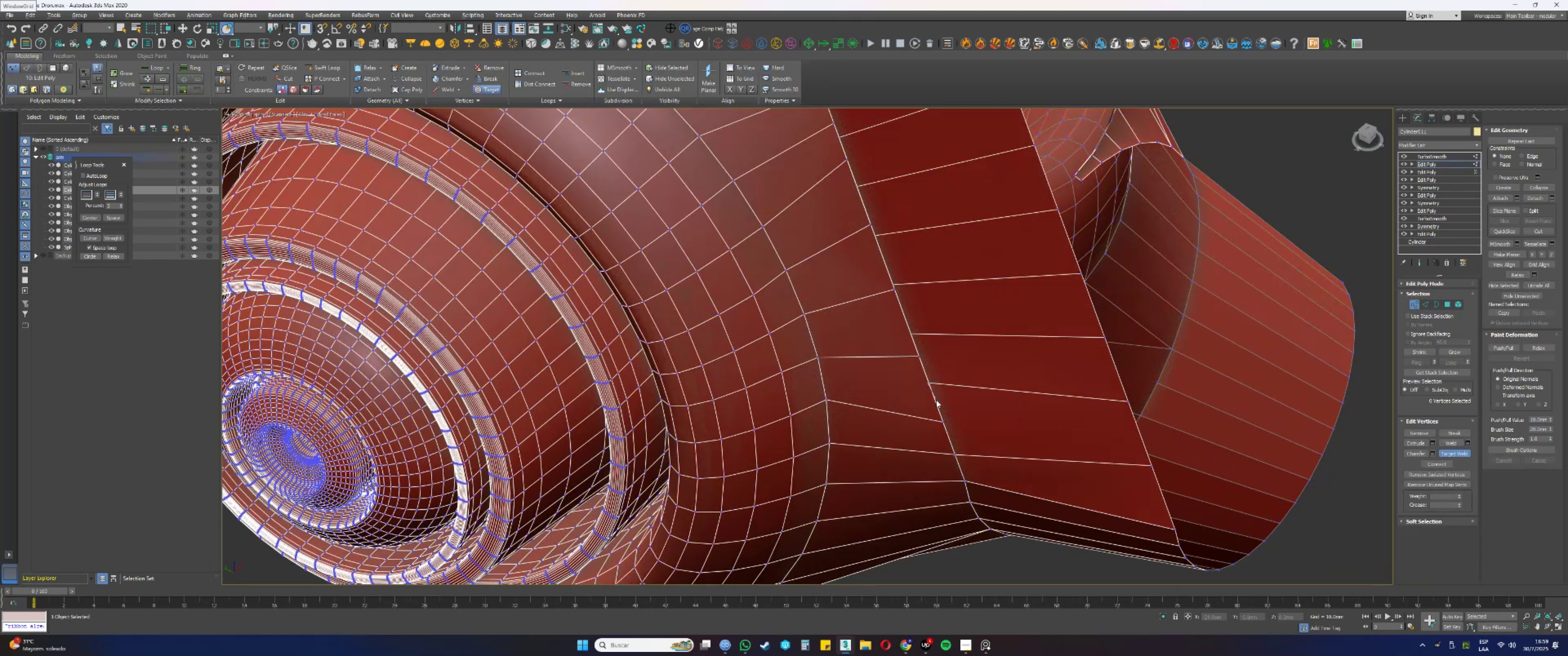 
left_click([943, 422])
 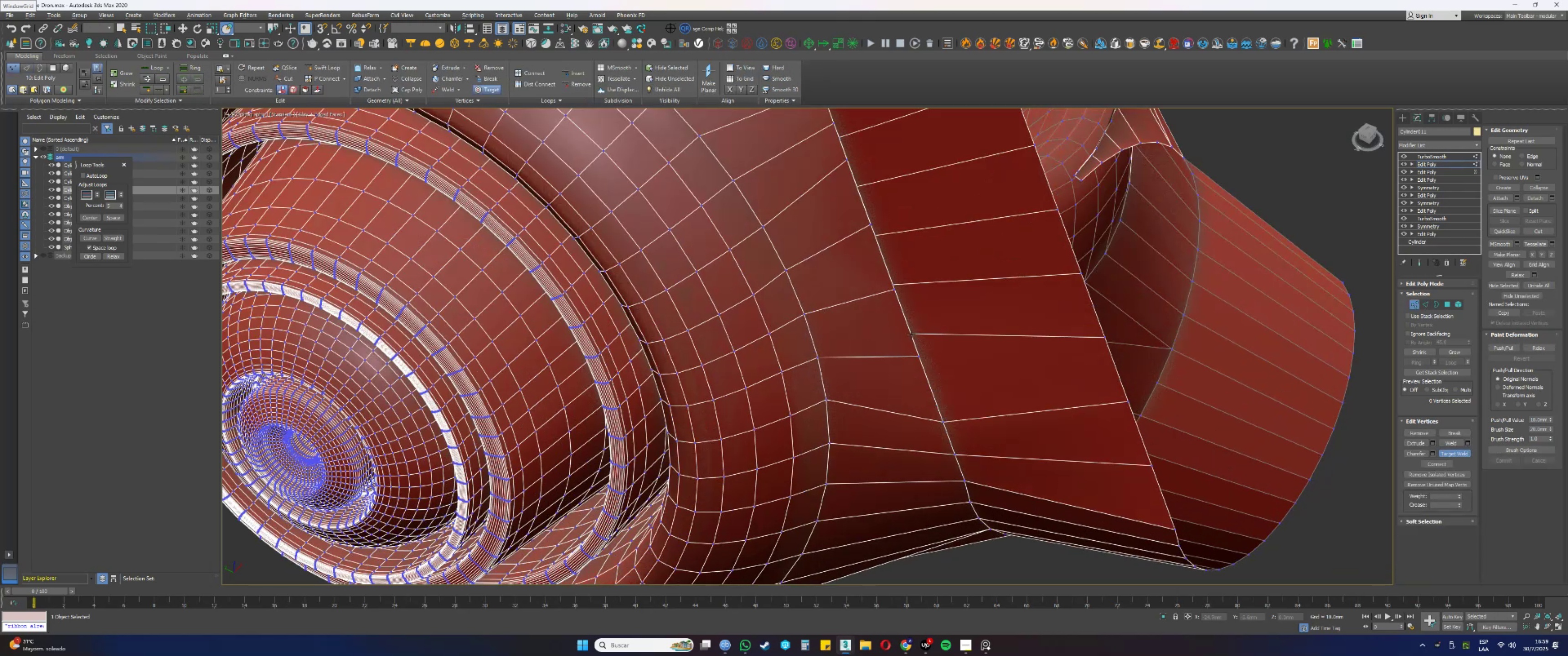 
double_click([918, 356])
 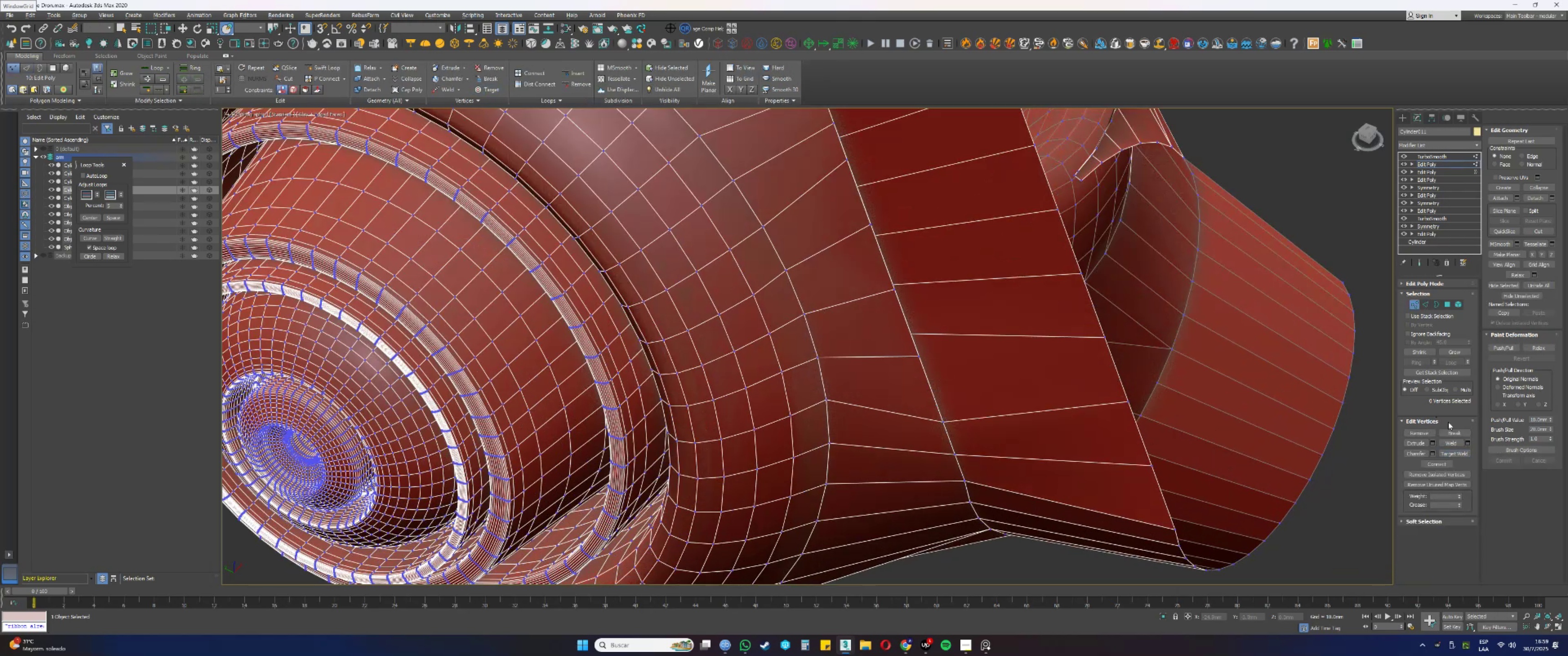 
left_click([1459, 456])
 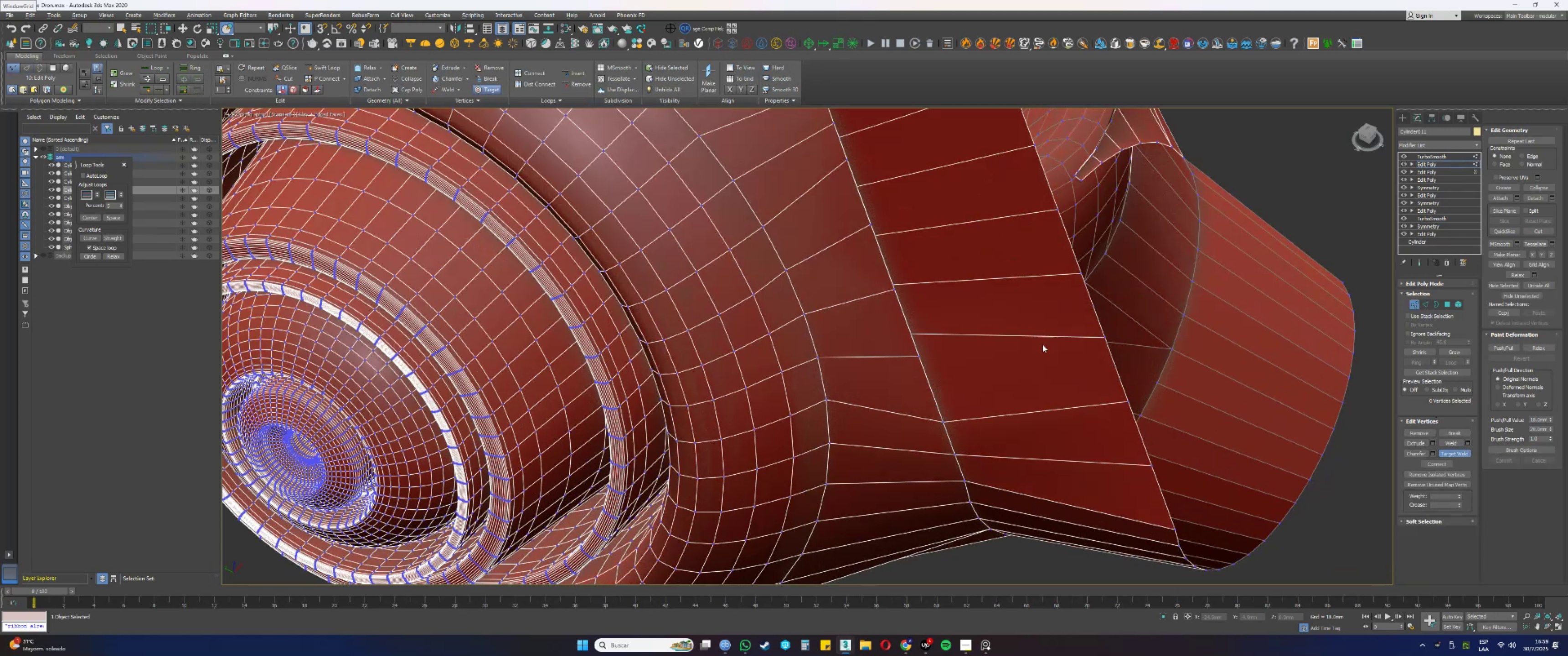 
key(F3)
 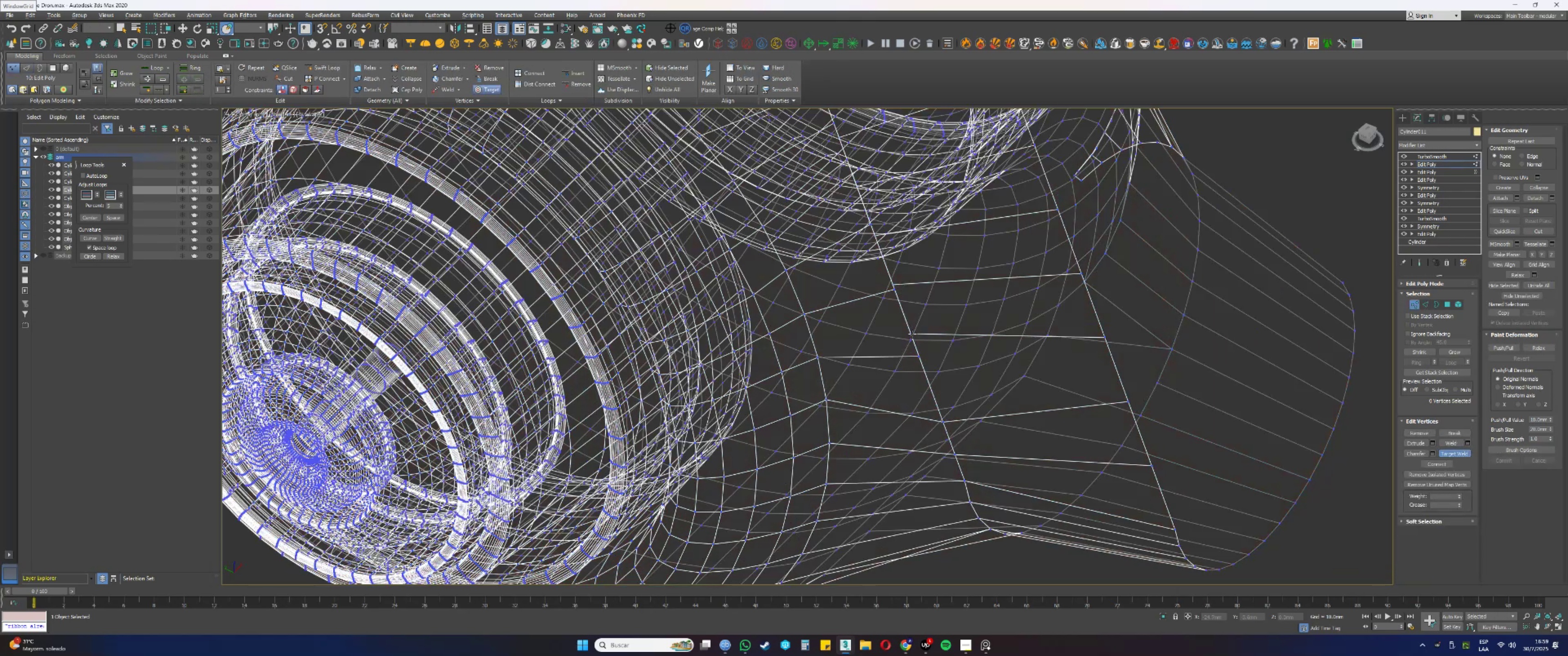 
left_click([912, 334])
 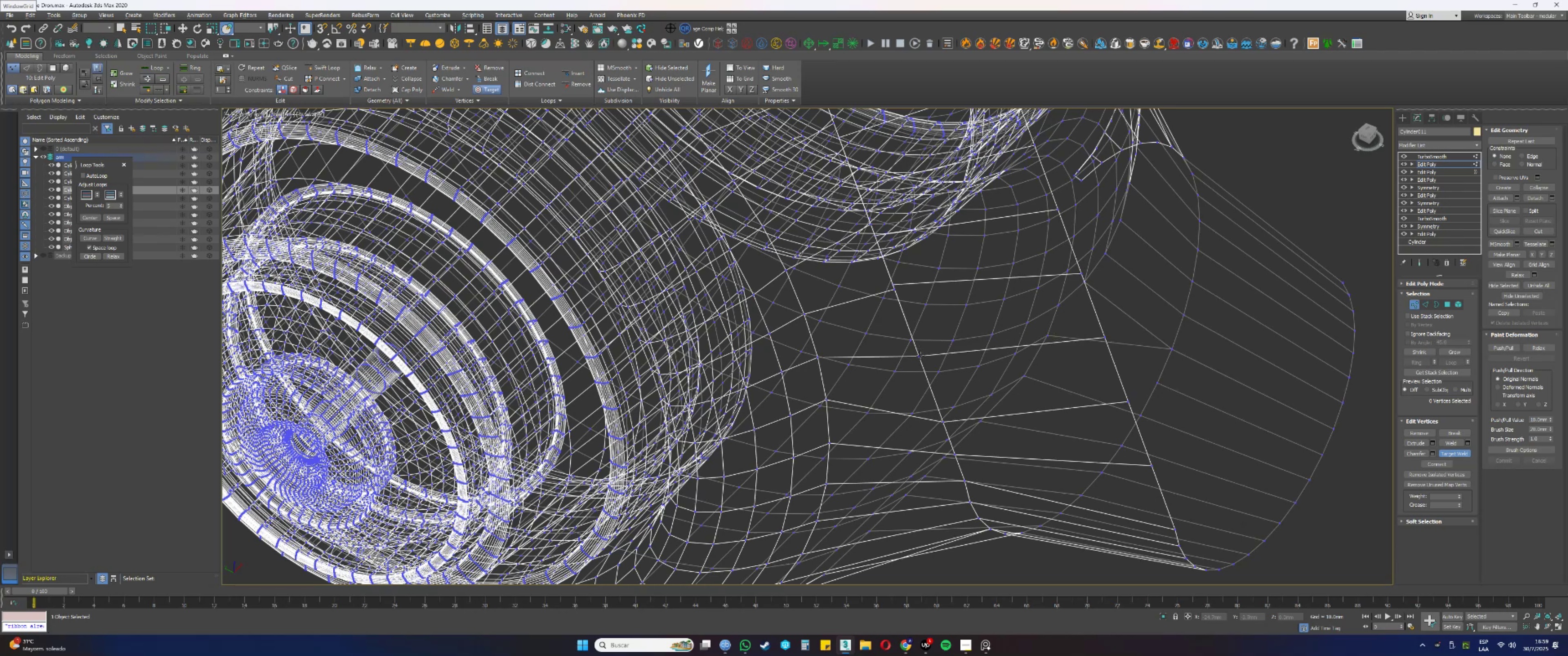 
key(F3)
 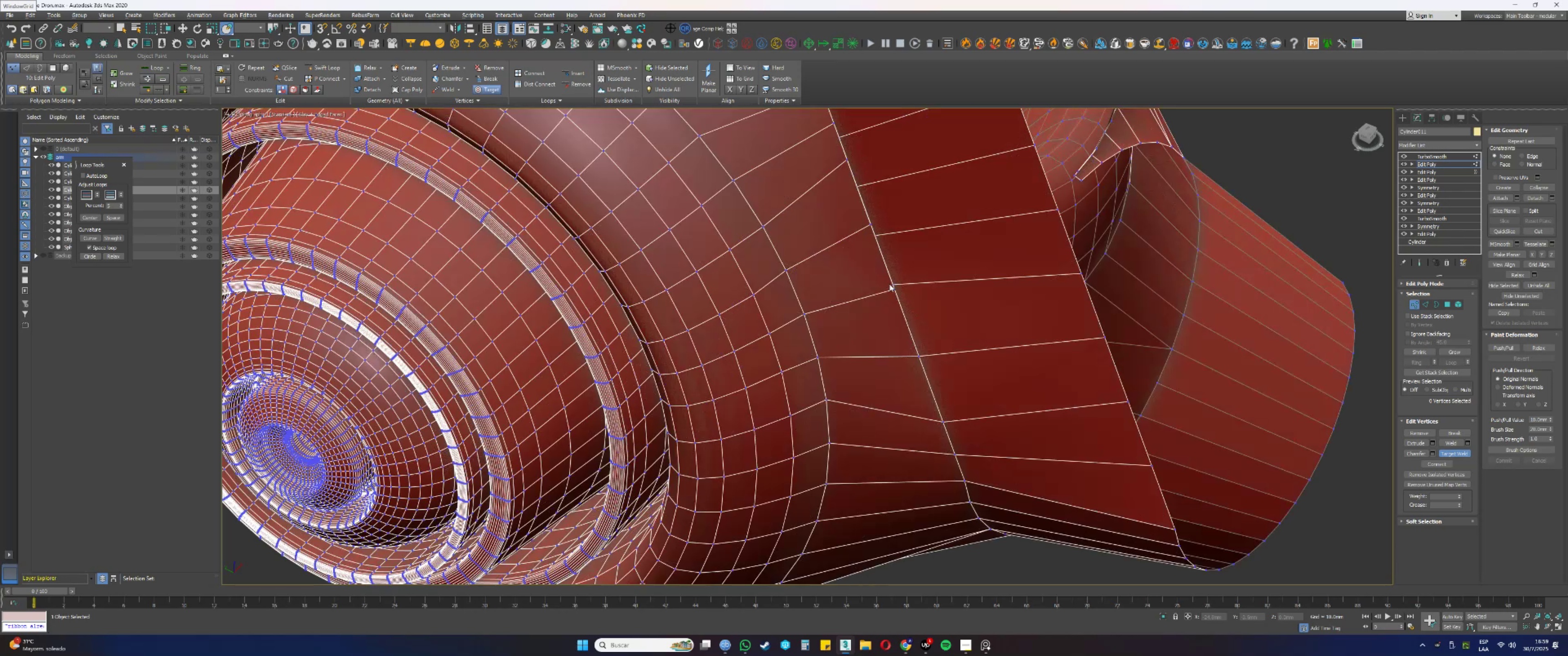 
double_click([892, 285])
 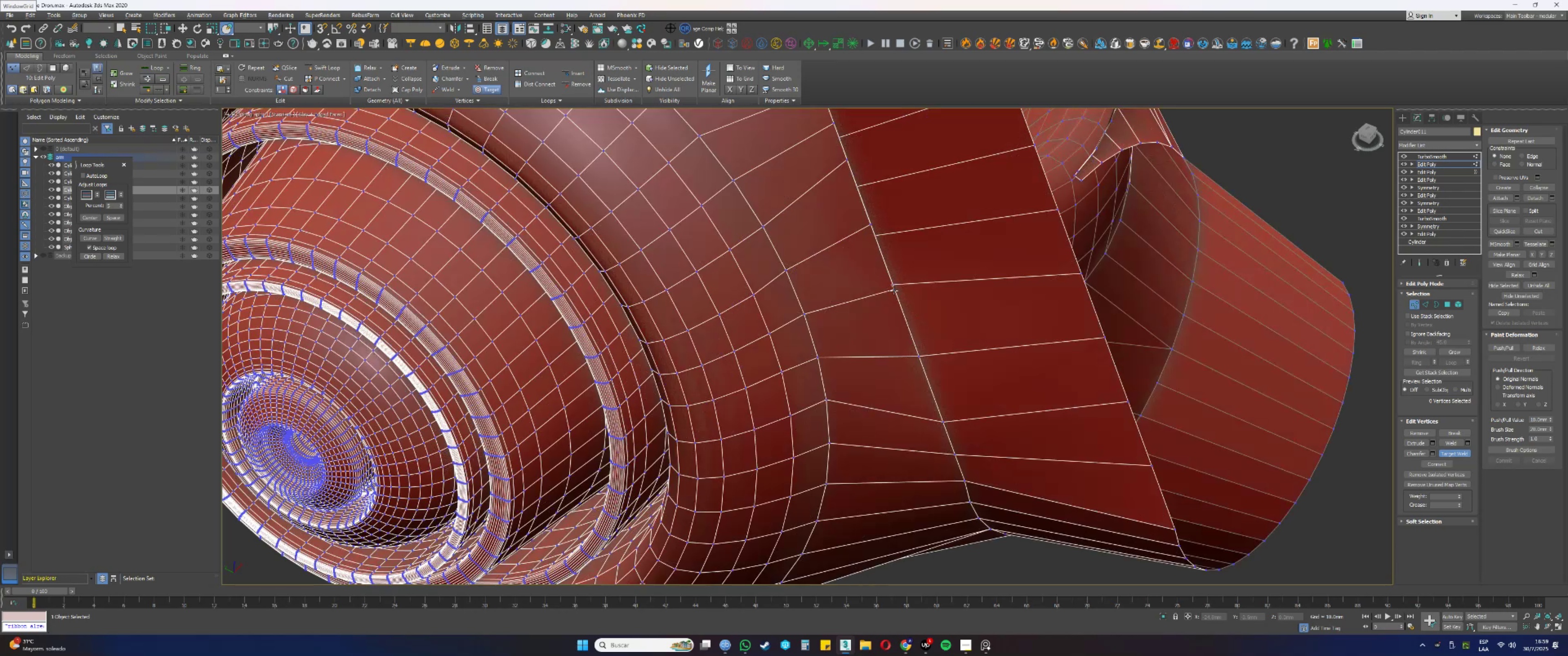 
triple_click([893, 293])
 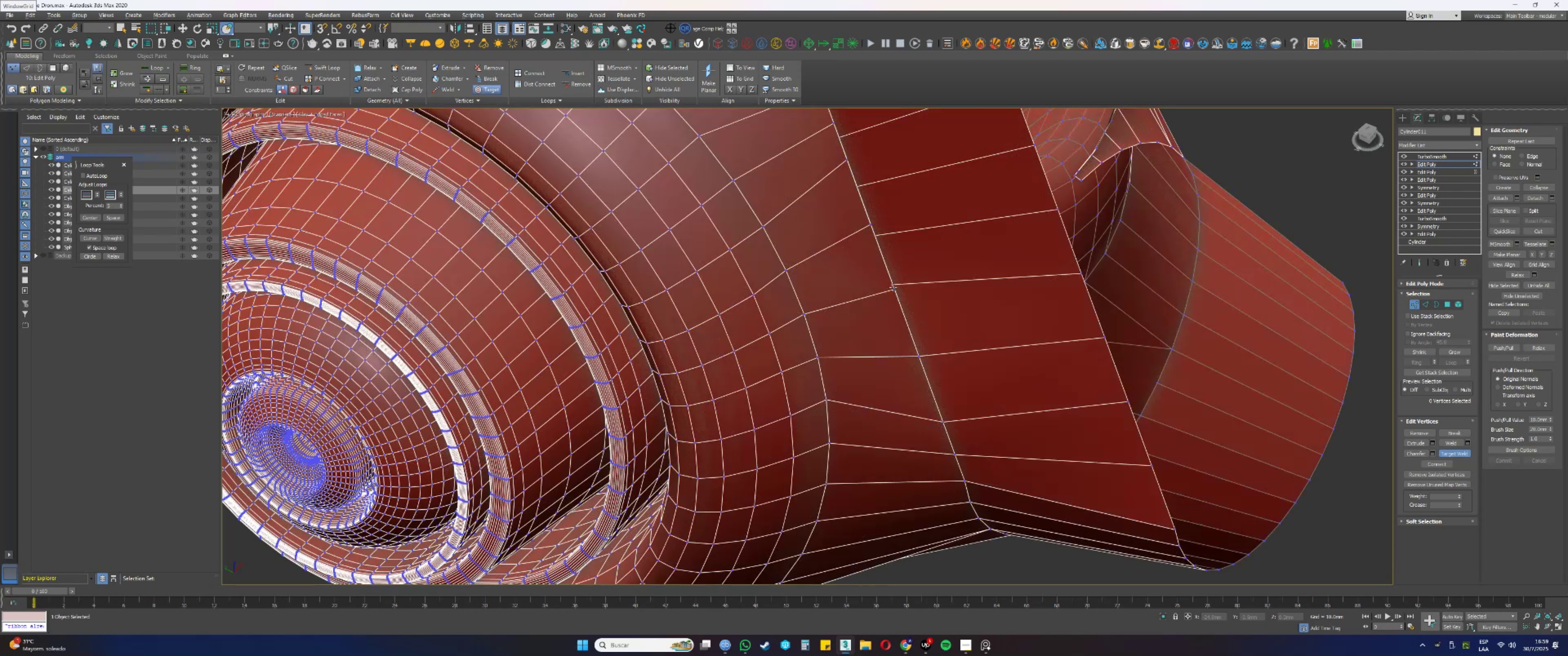 
left_click([892, 292])
 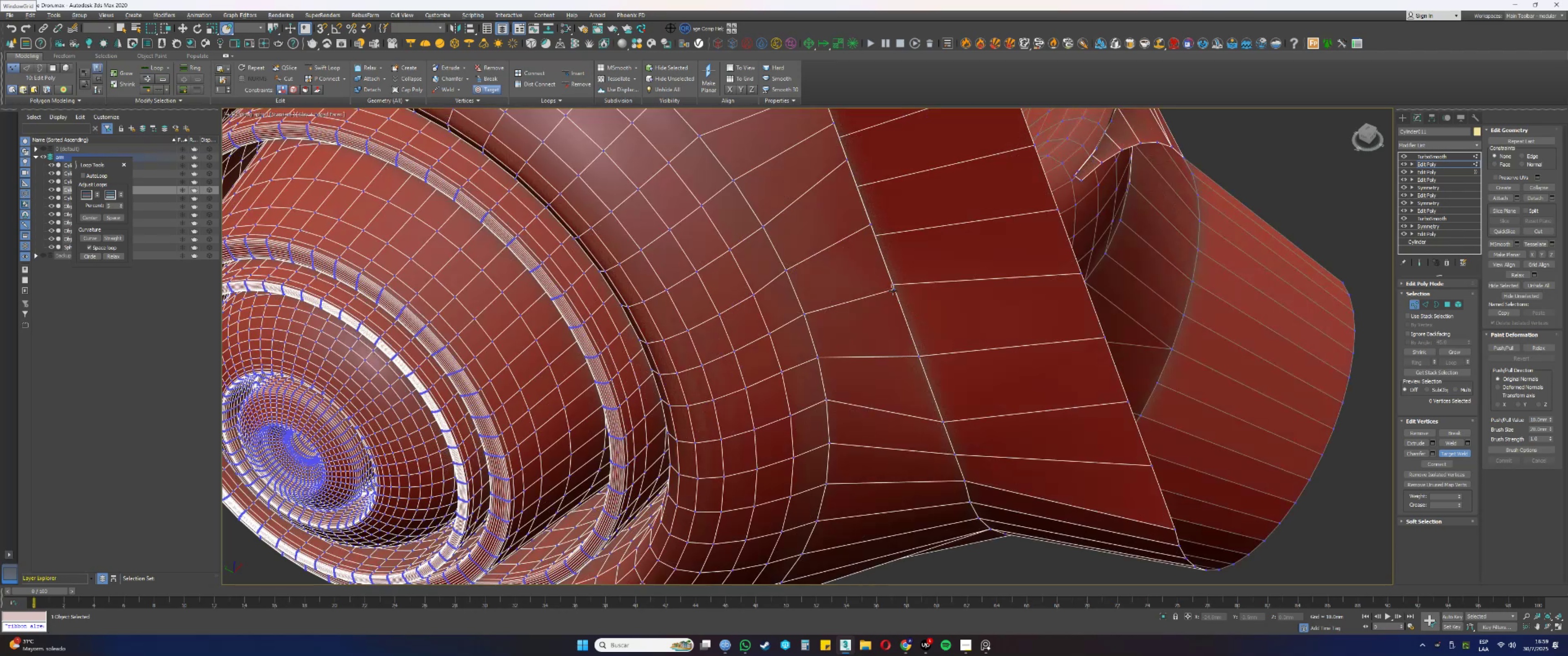 
left_click([894, 291])
 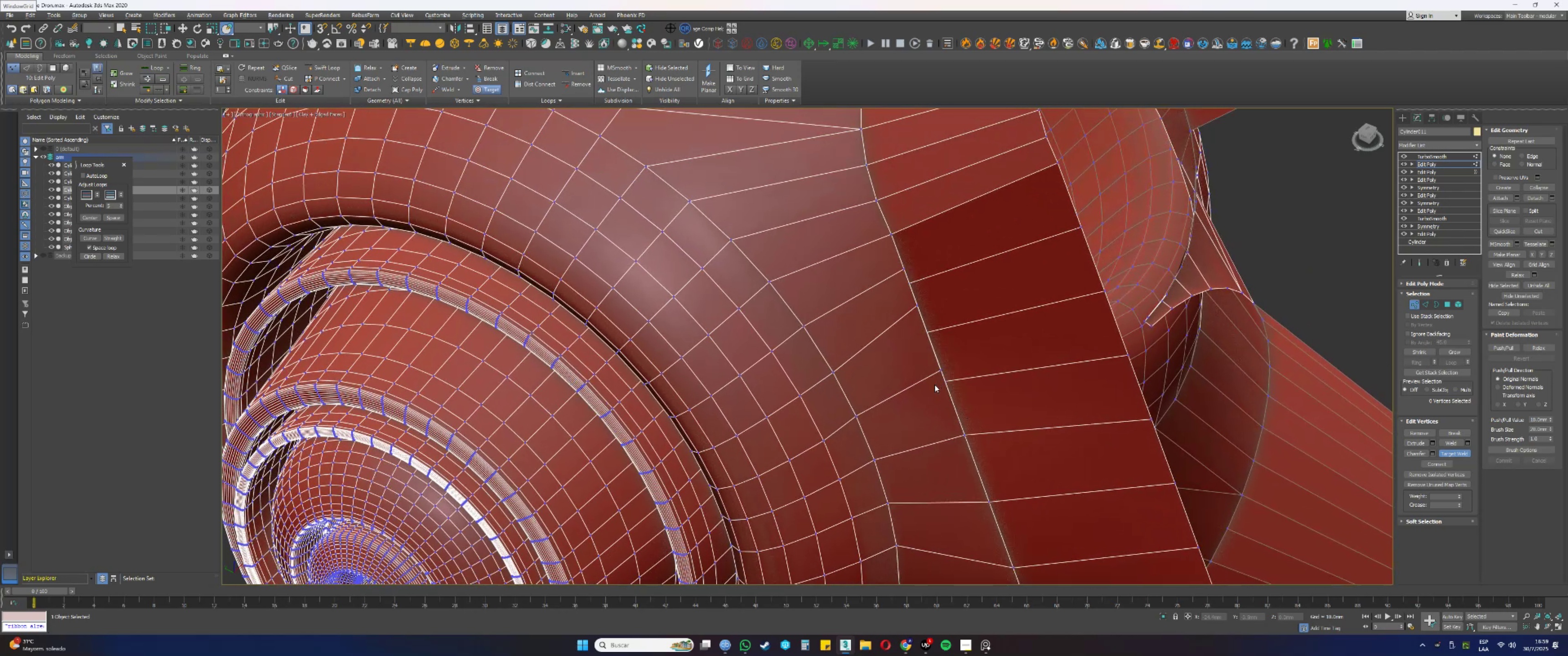 
key(F3)
 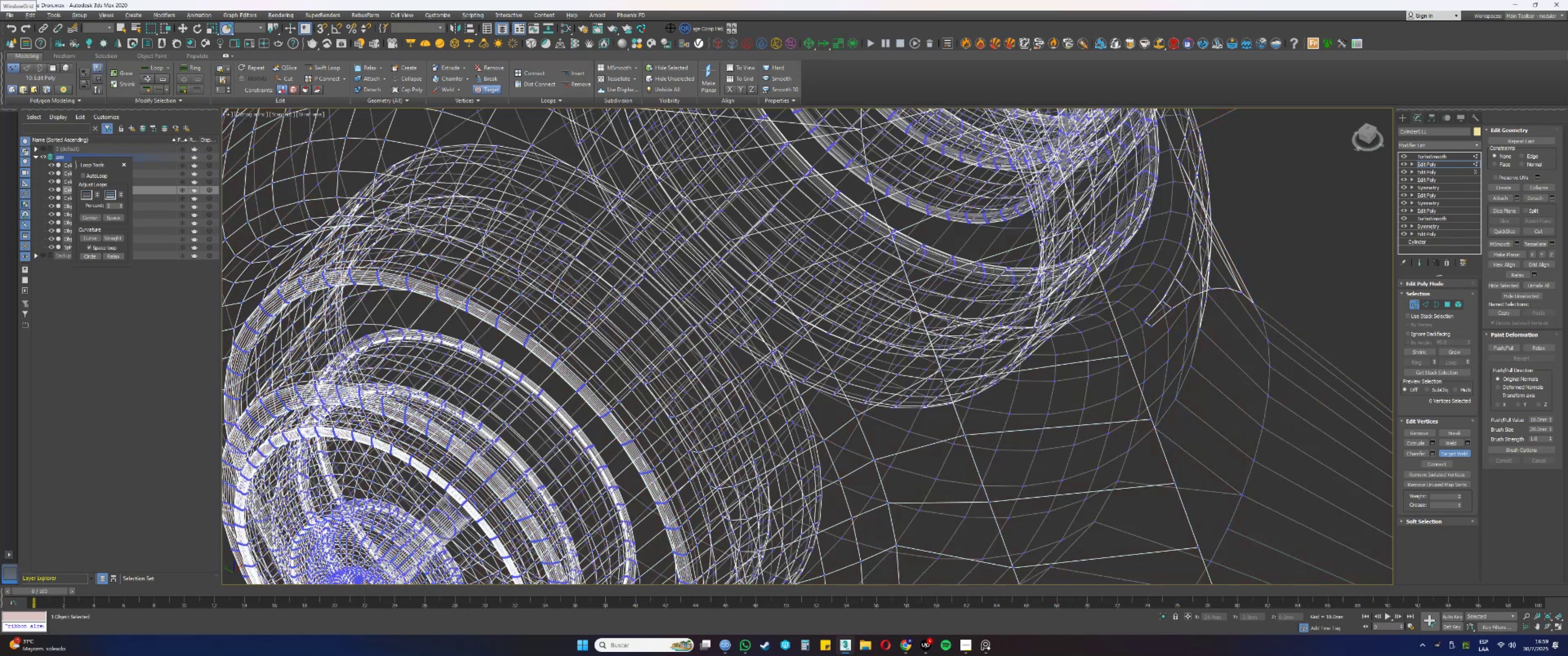 
left_click([944, 381])
 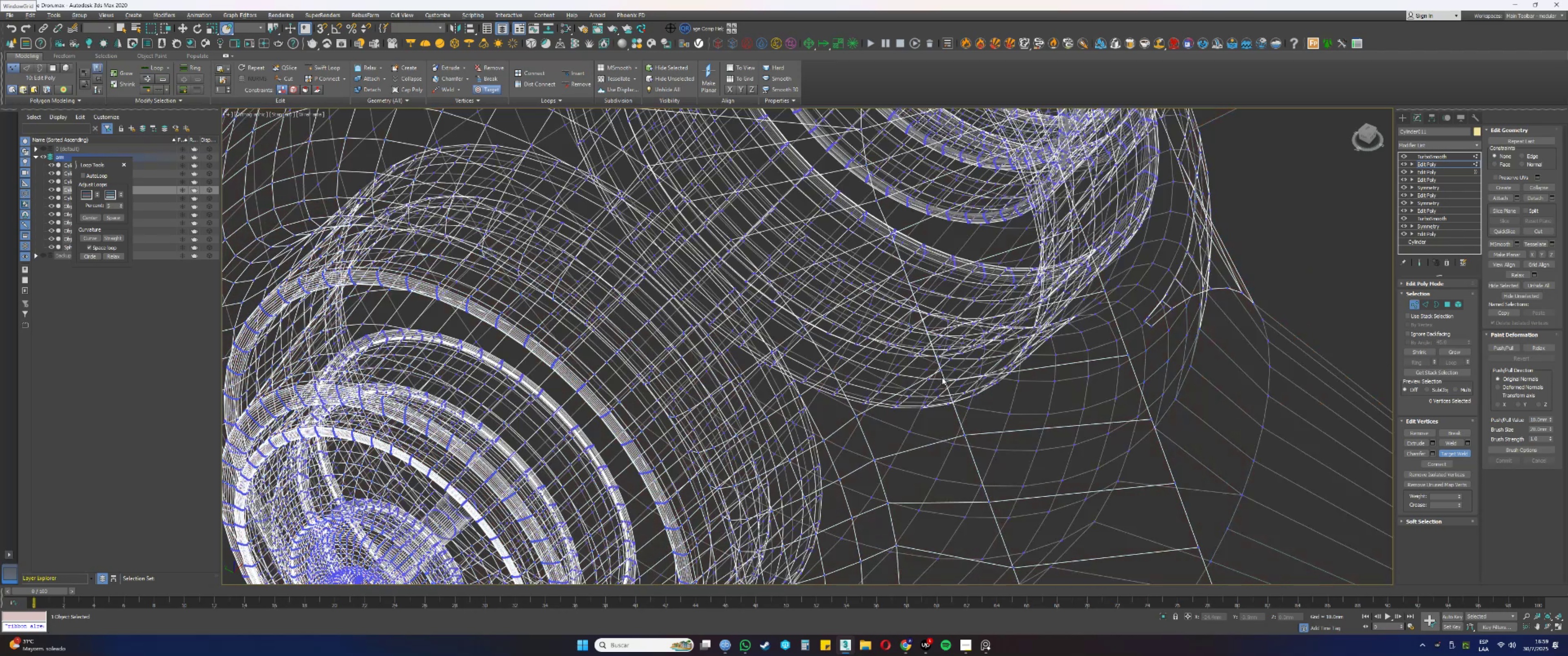 
key(F3)
 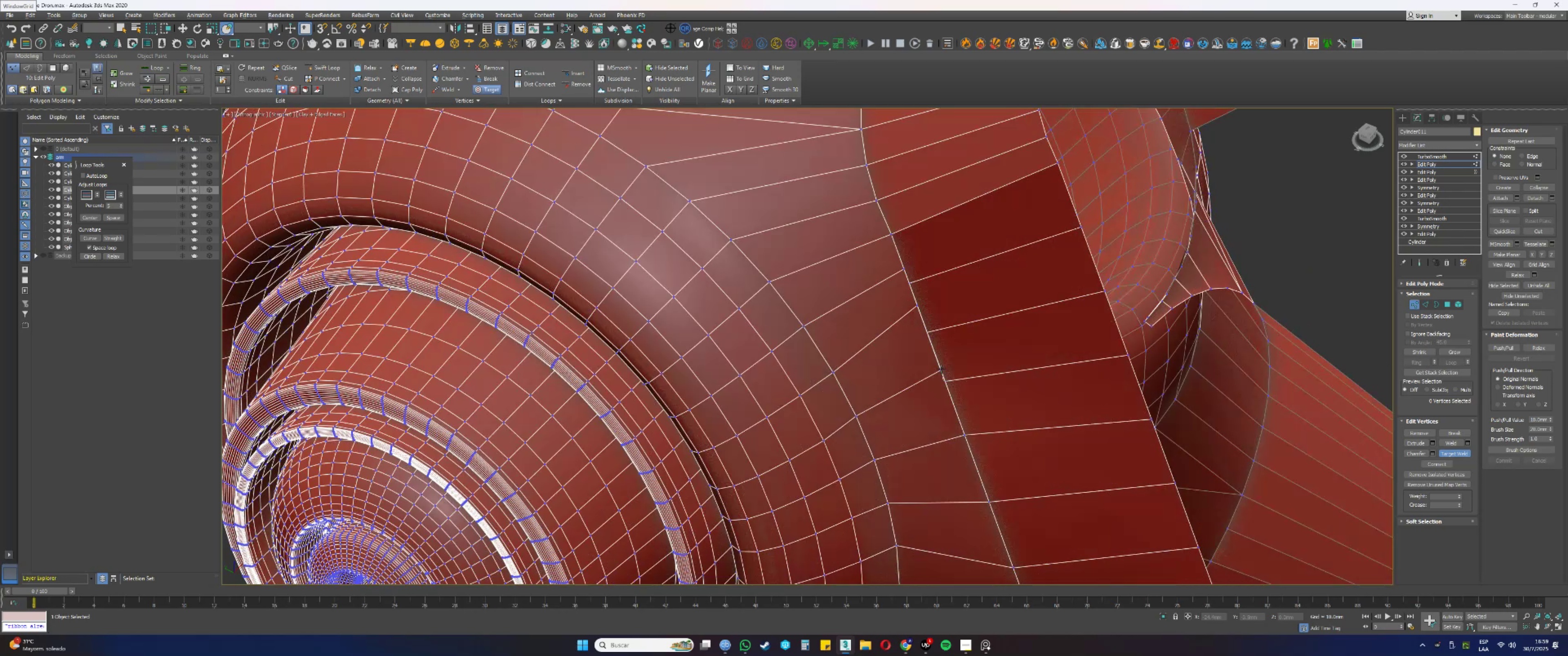 
left_click([941, 369])
 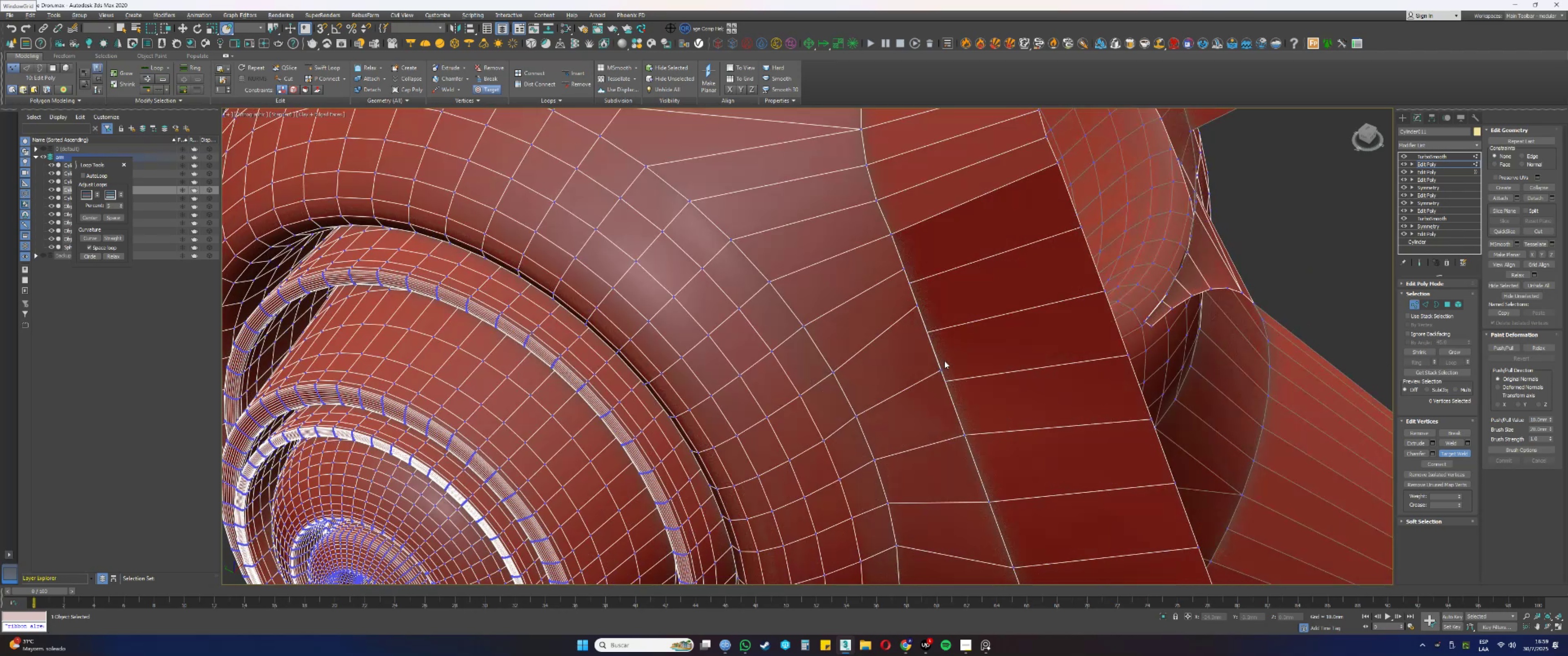 
key(F3)
 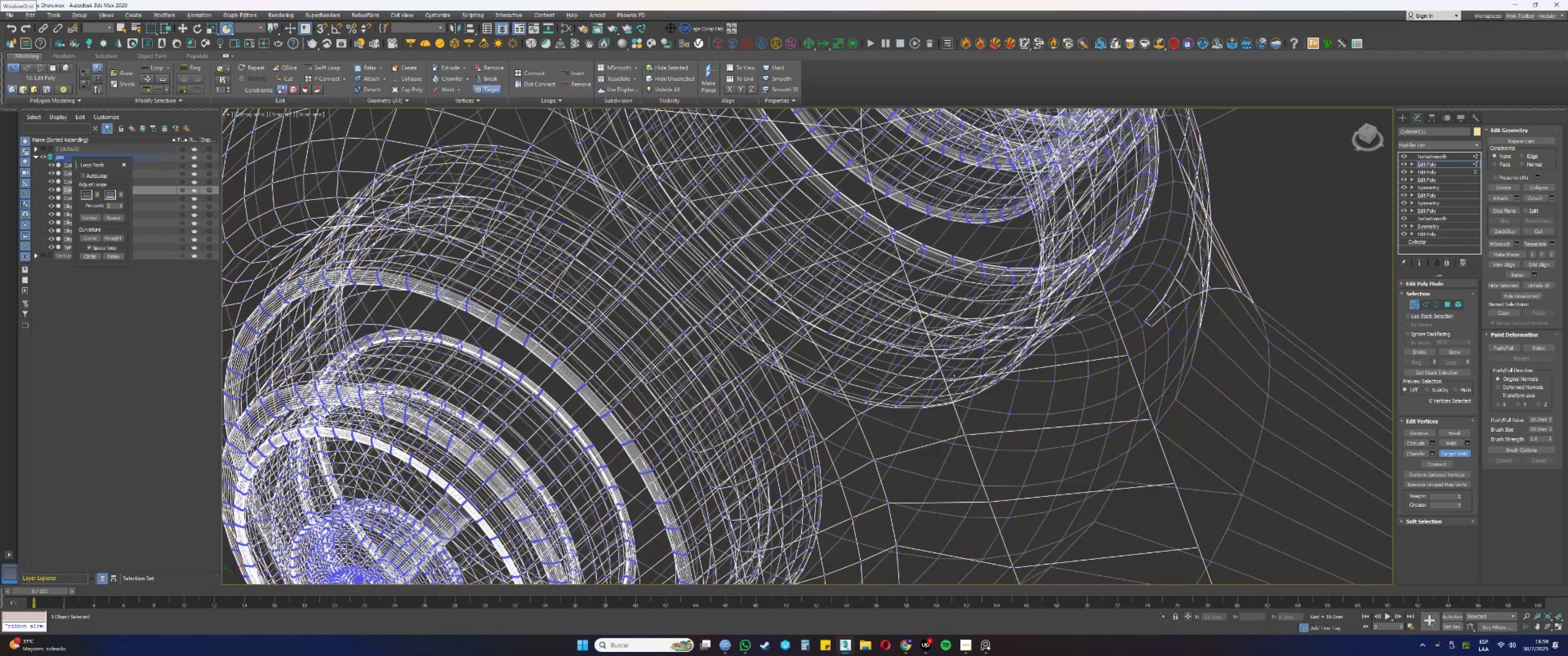 
key(Control+Z)
 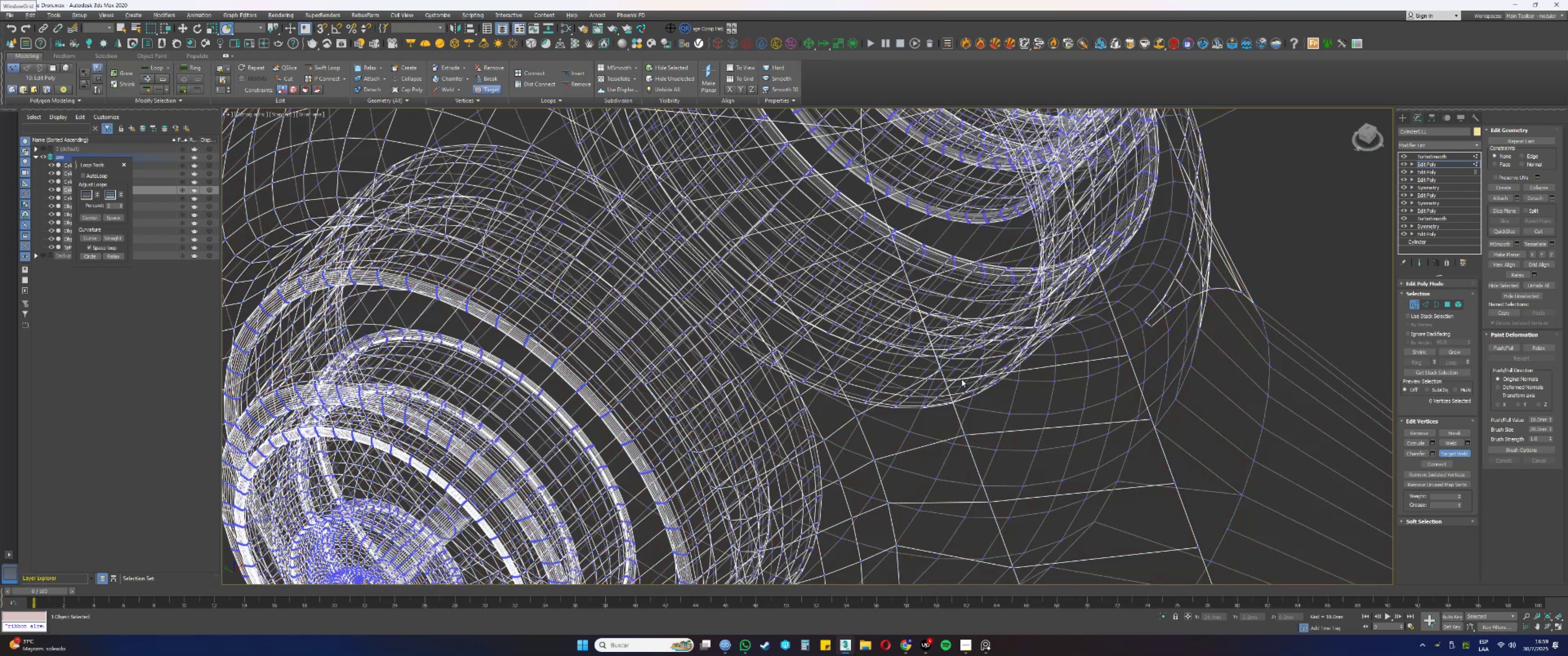 
key(Control+Z)
 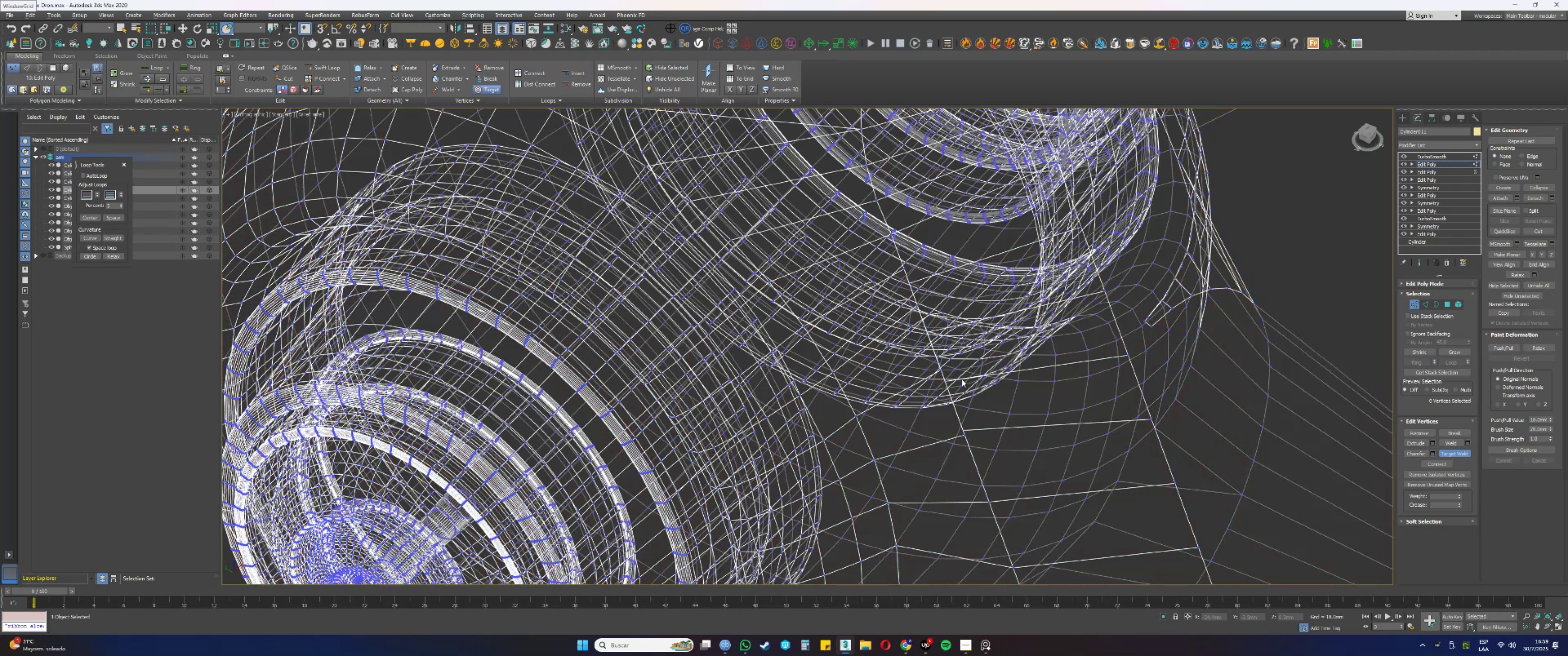 
key(Control+Y)
 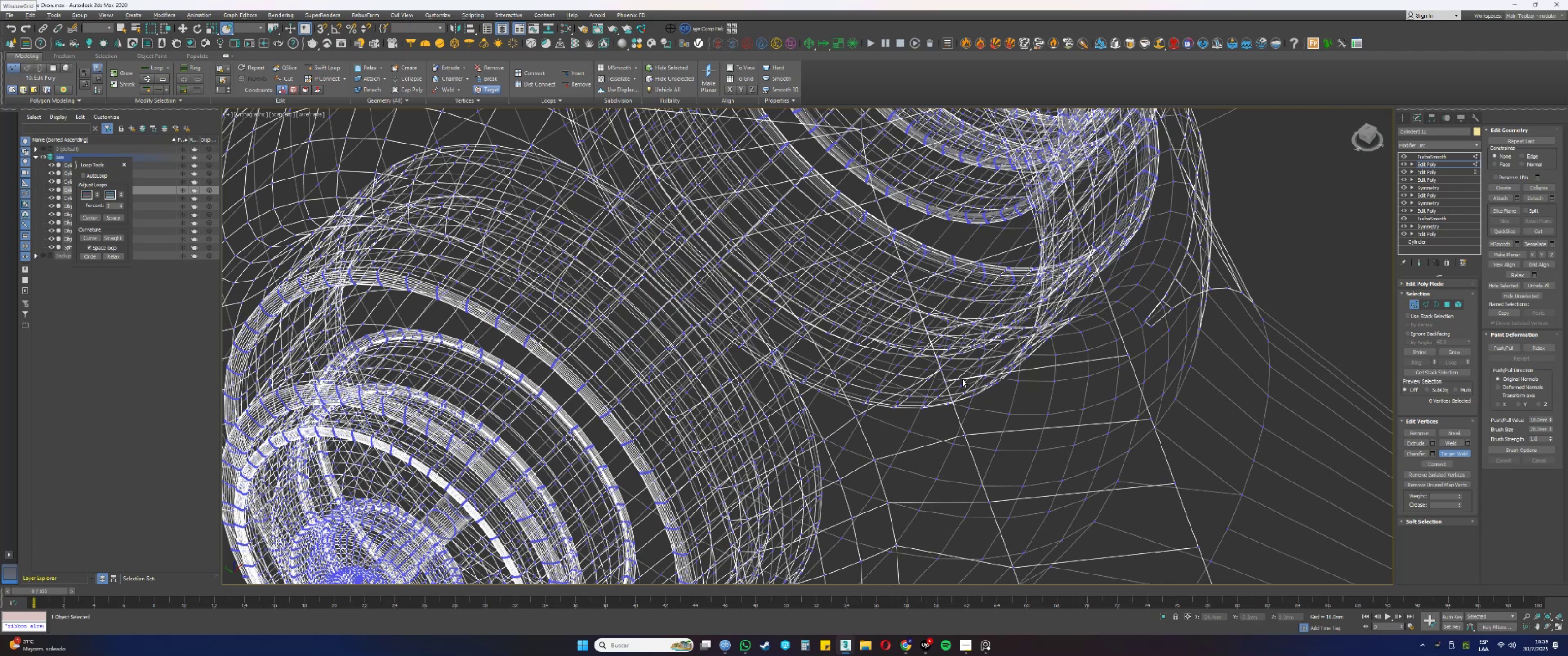 
hold_key(key=AltLeft, duration=0.72)
 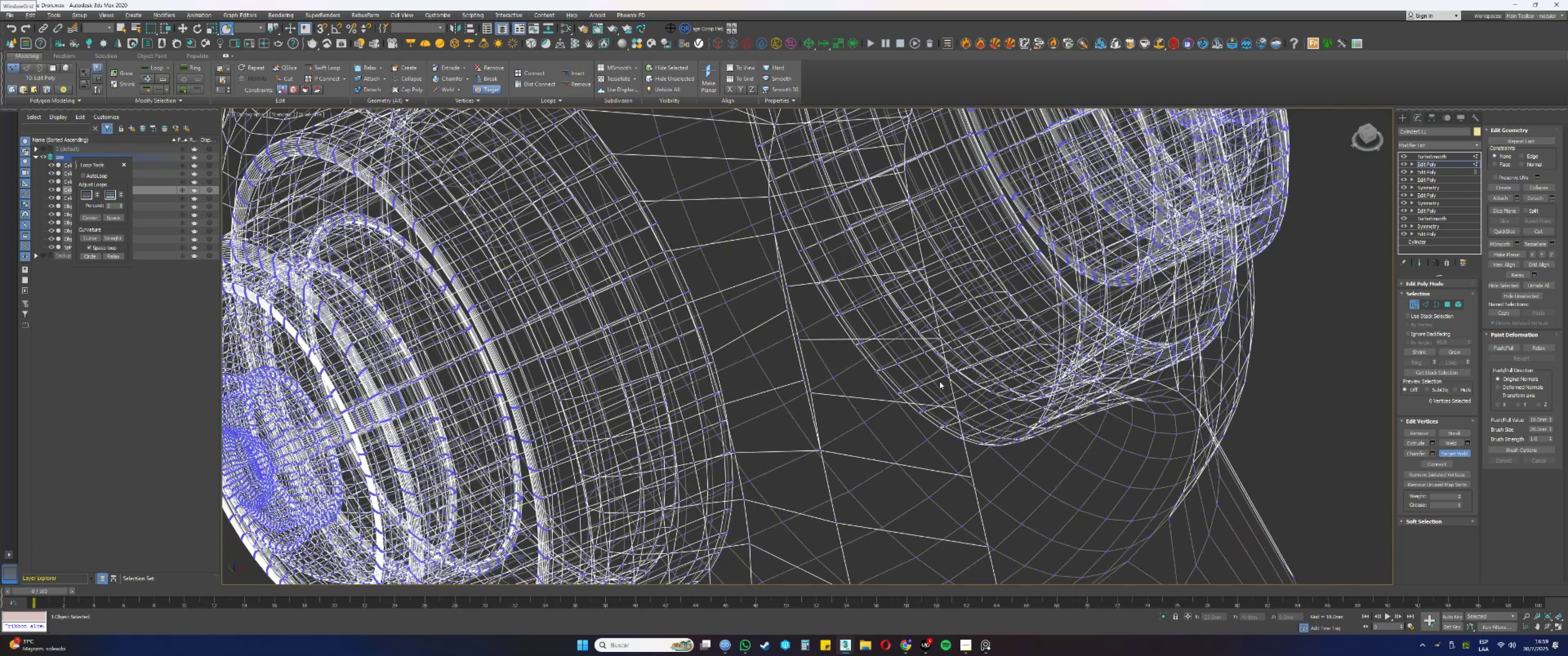 
key(F3)
 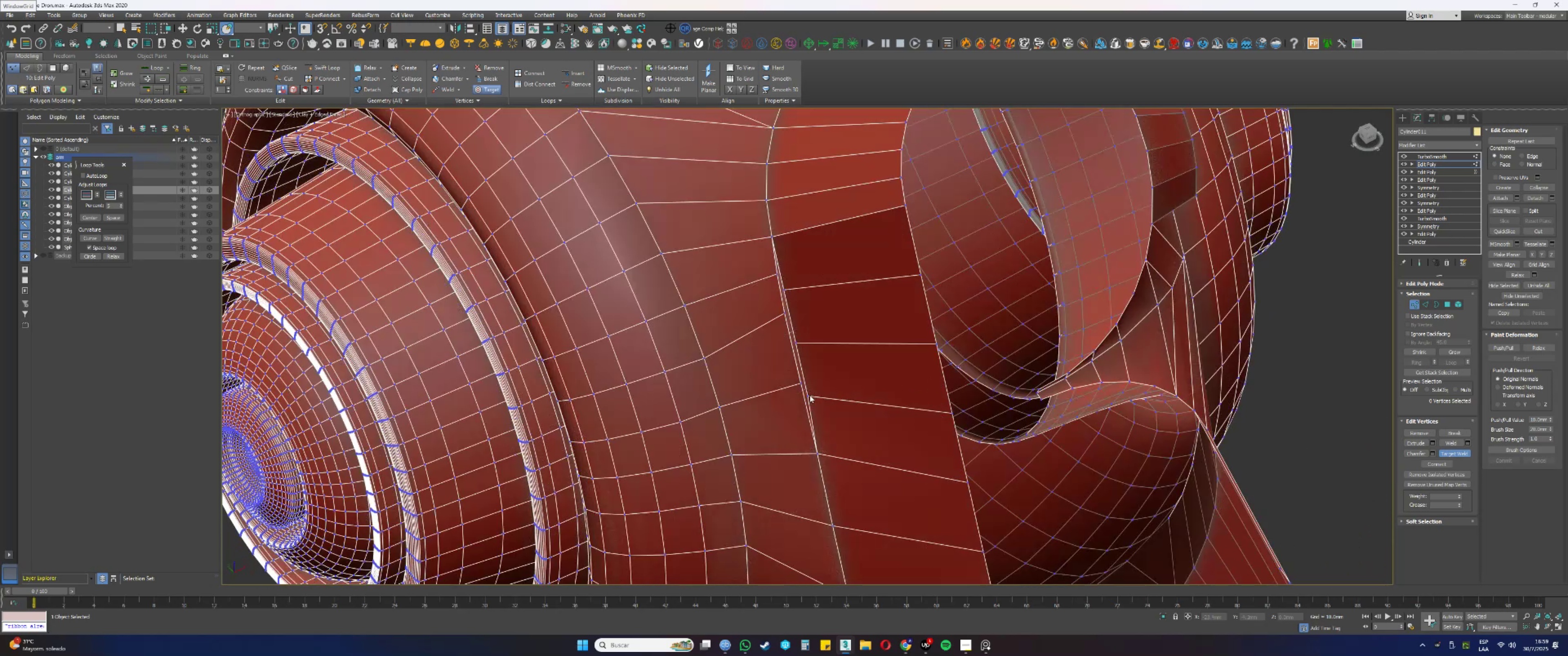 
left_click([801, 384])
 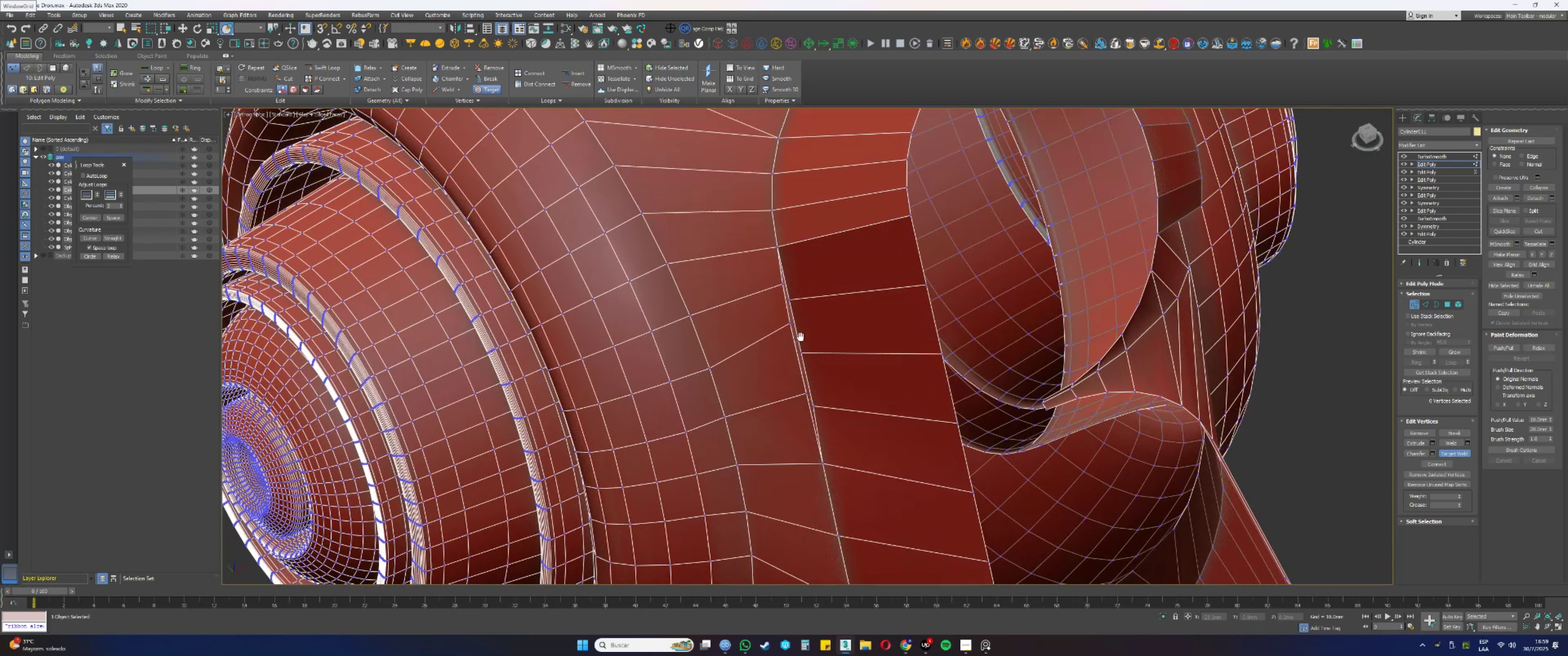 
scroll: coordinate [813, 409], scroll_direction: up, amount: 1.0
 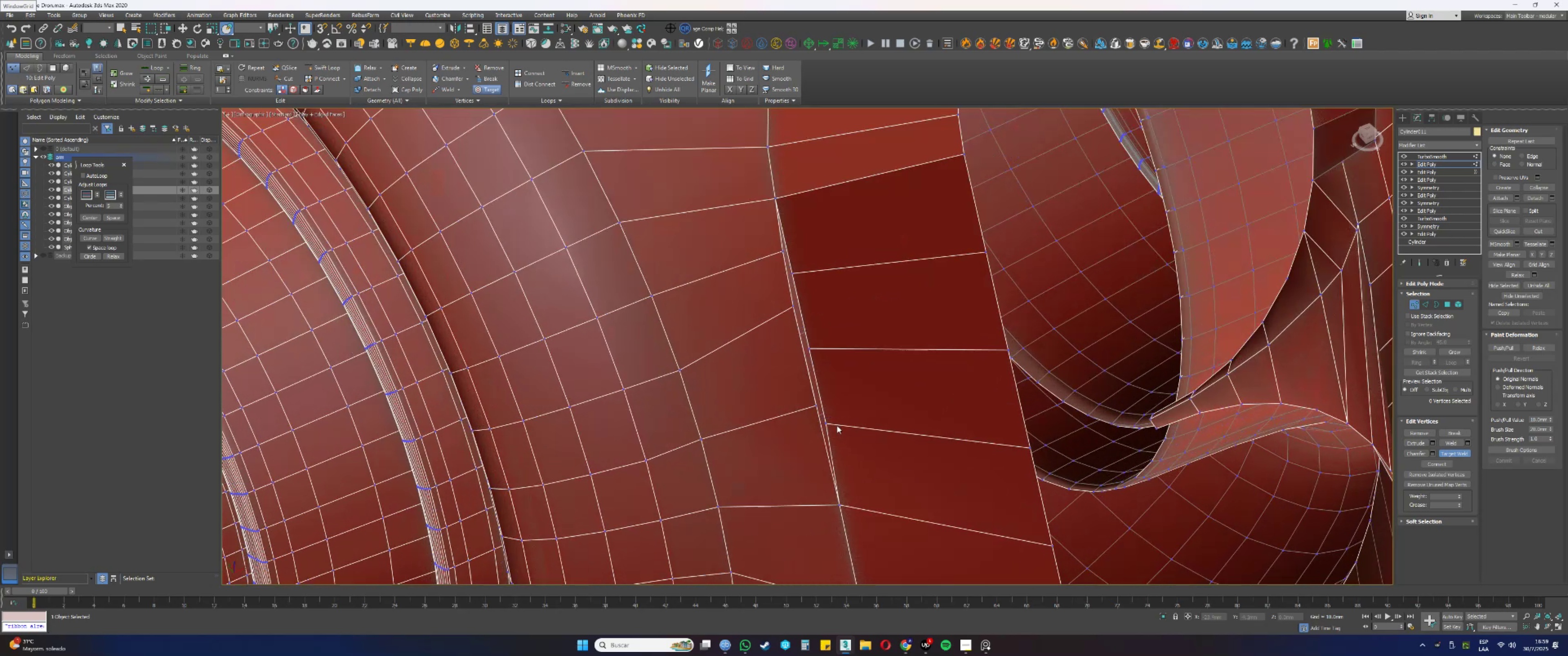 
left_click([825, 421])
 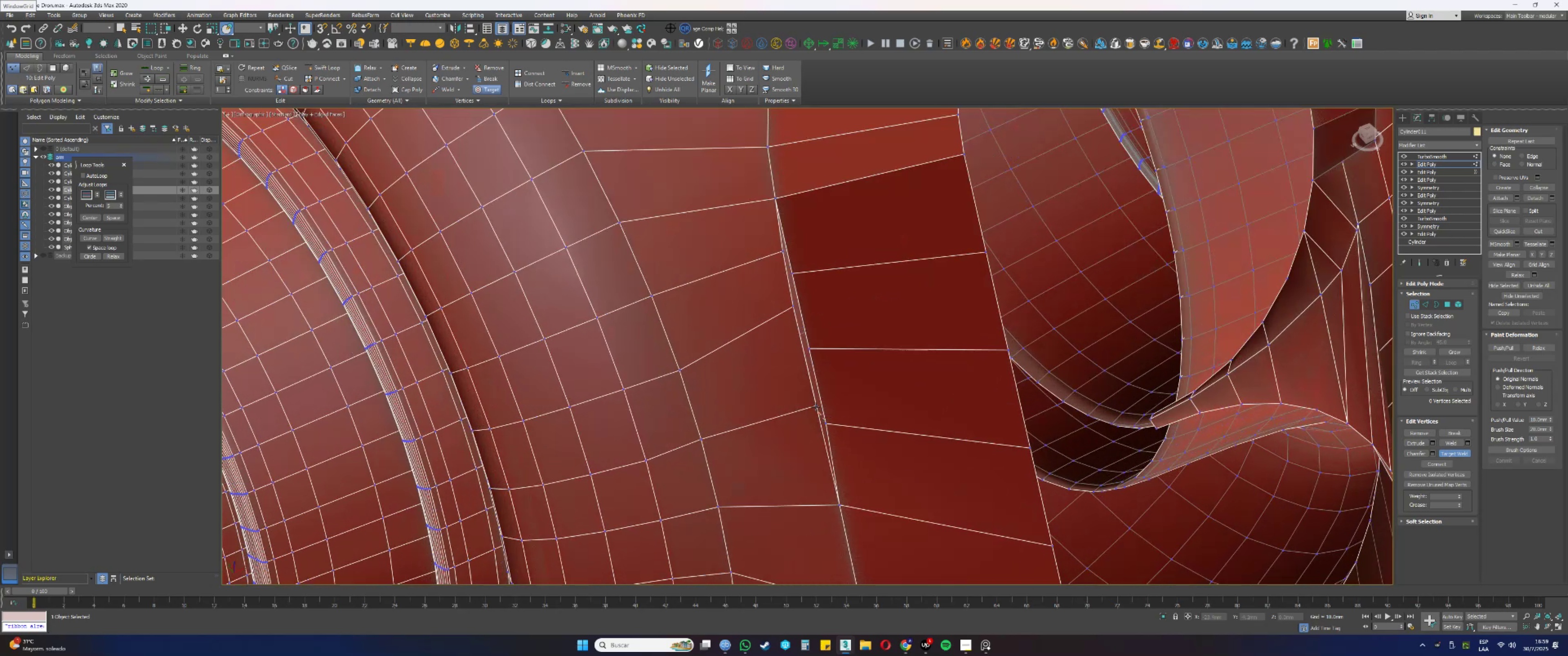 
left_click([815, 406])
 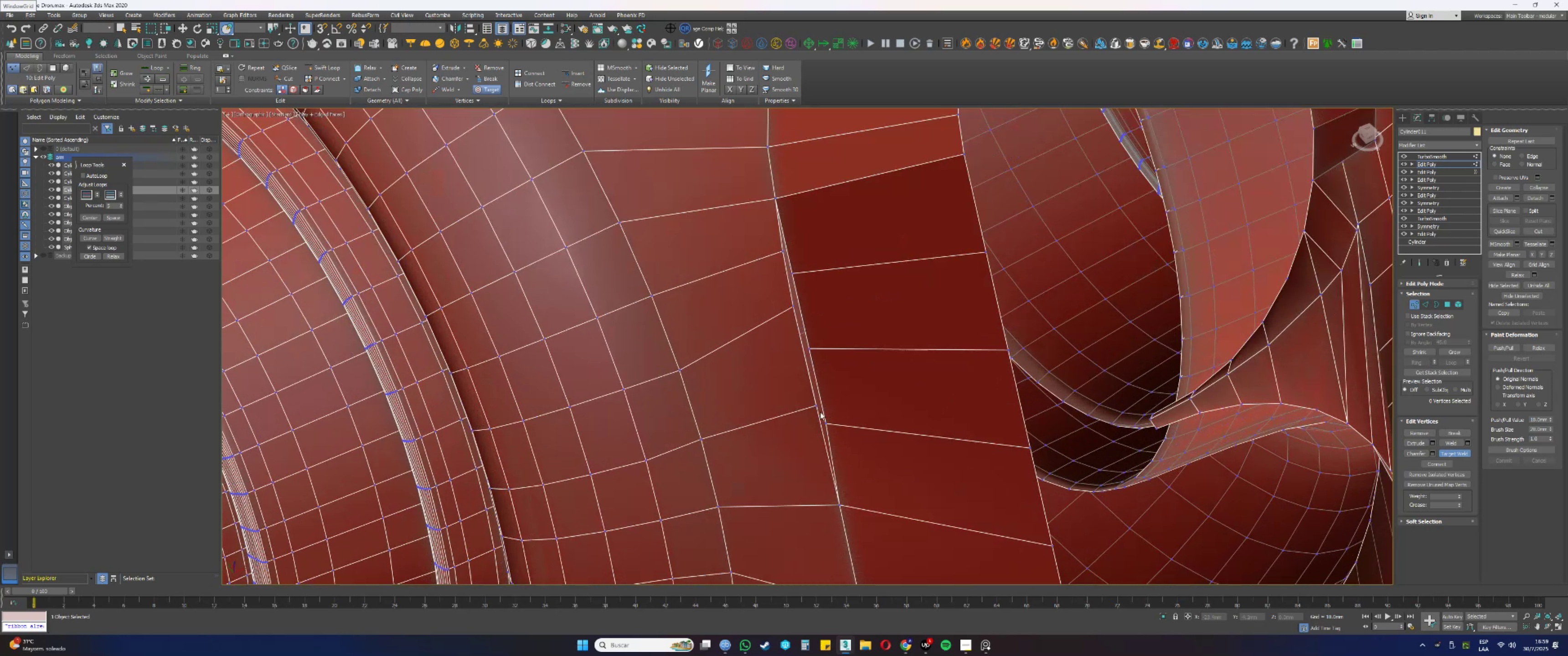 
key(F3)
 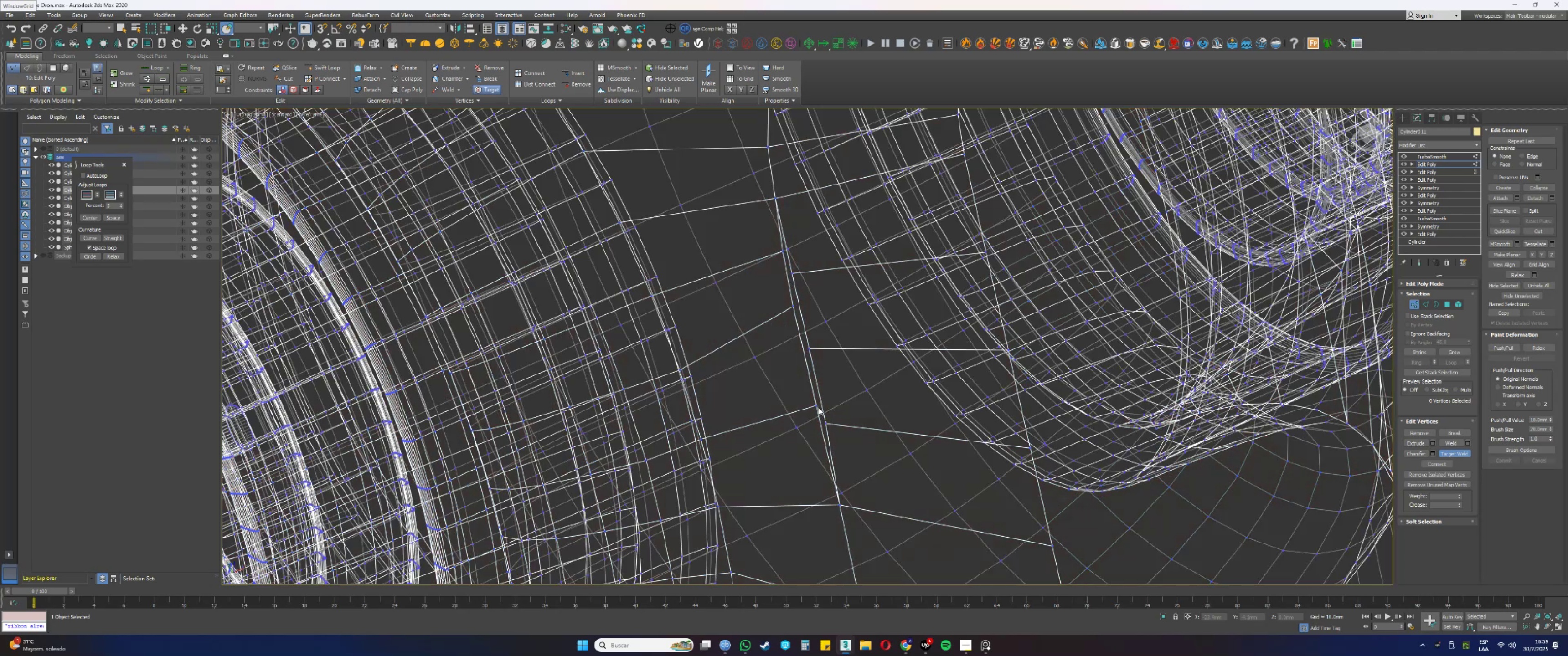 
double_click([816, 405])
 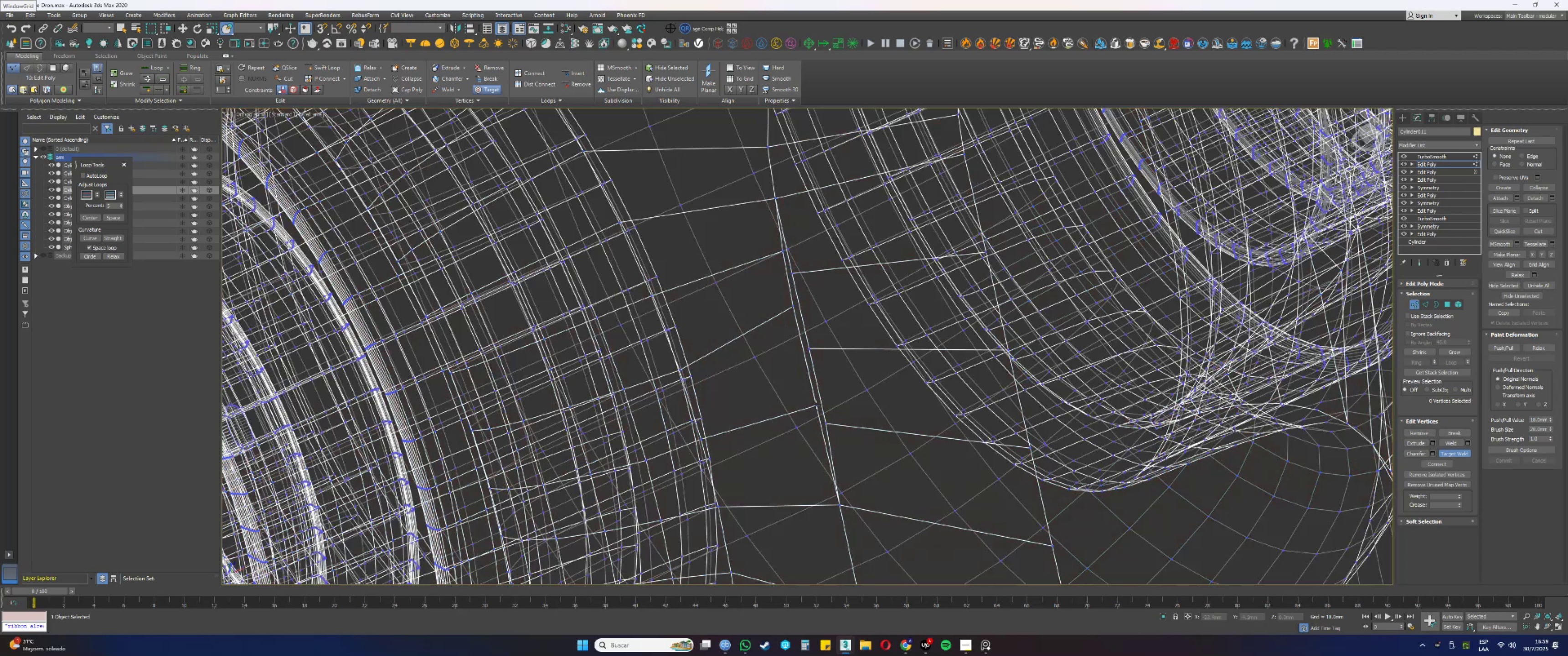 
key(F3)
 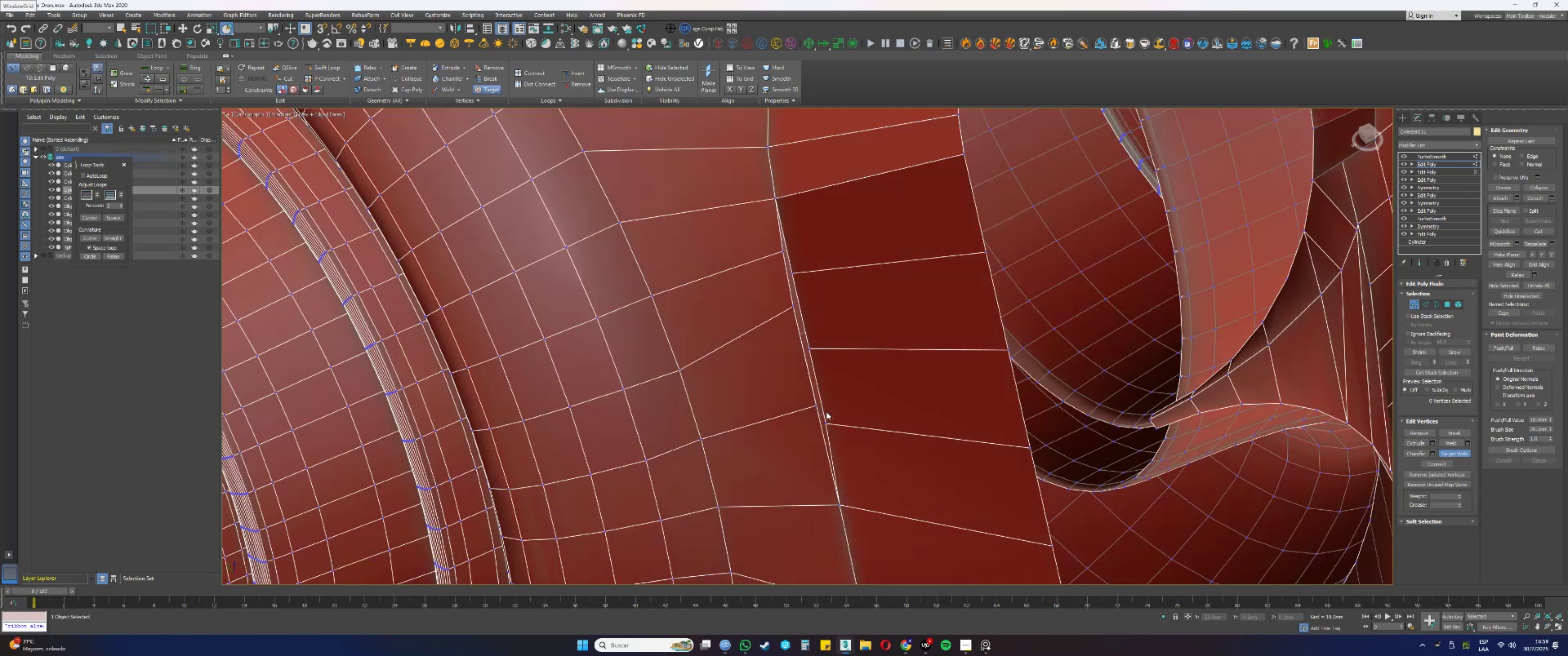 
right_click([826, 412])
 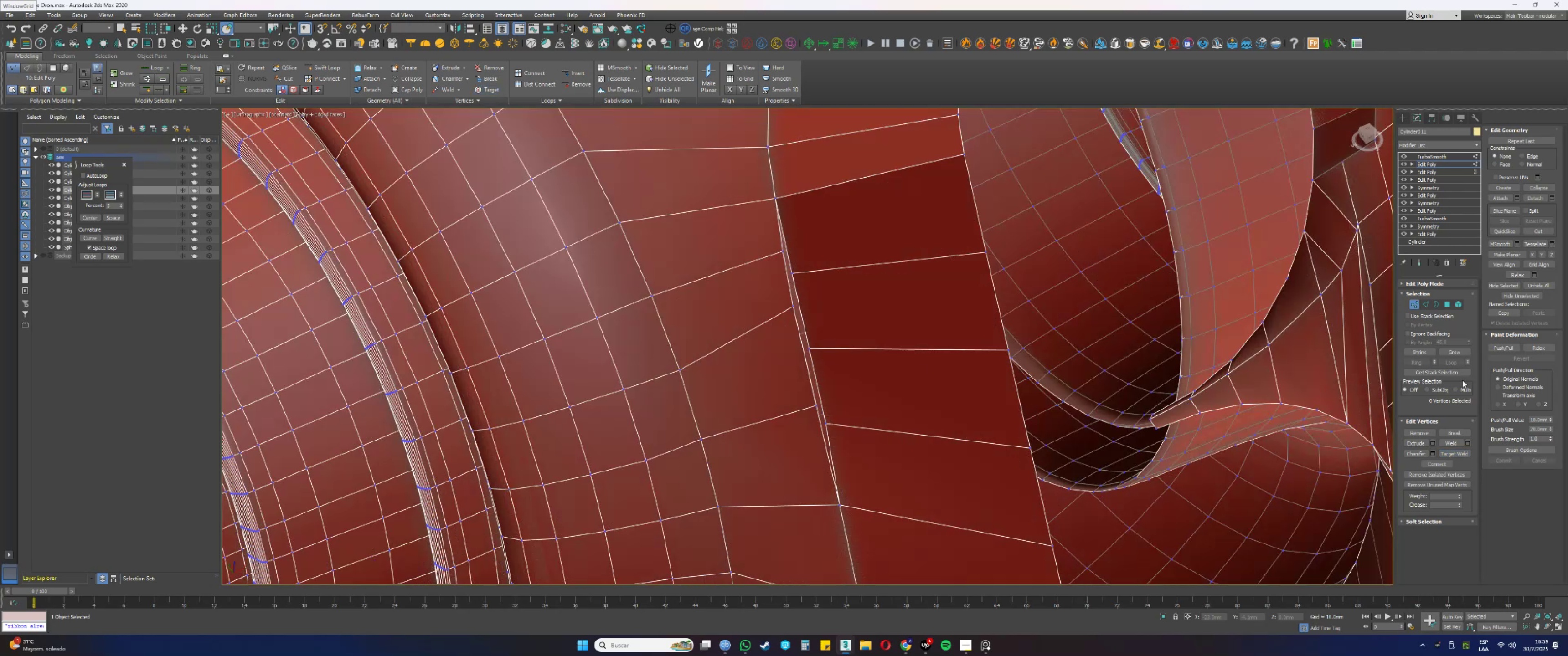 
left_click([1447, 455])
 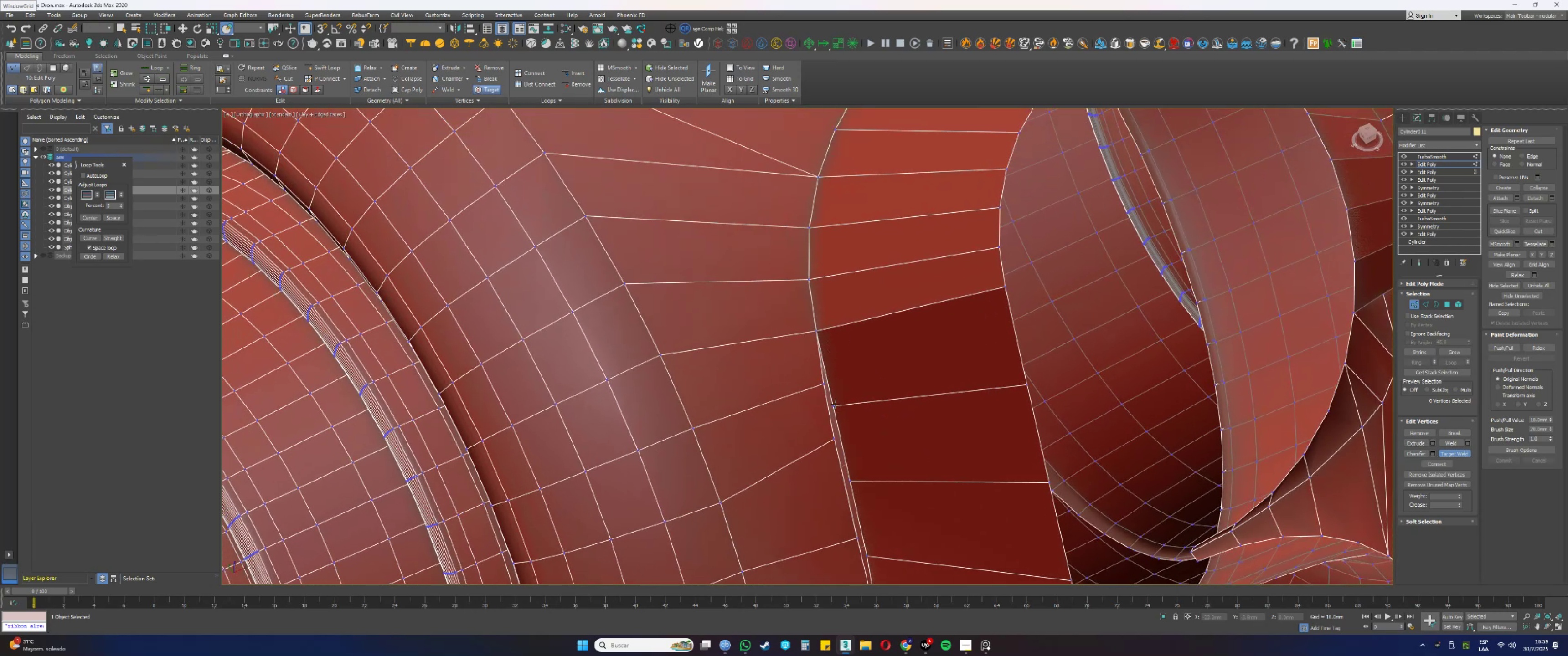 
double_click([822, 383])
 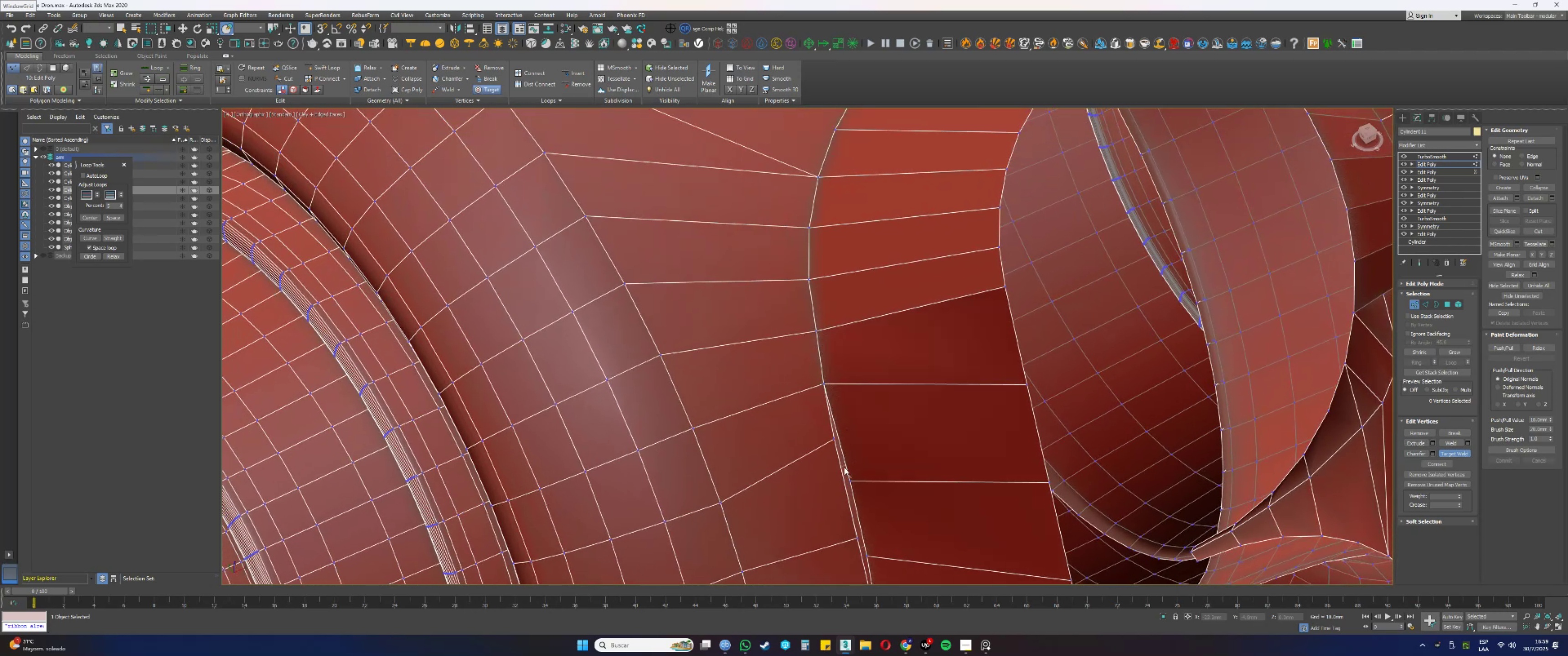 
left_click([833, 441])
 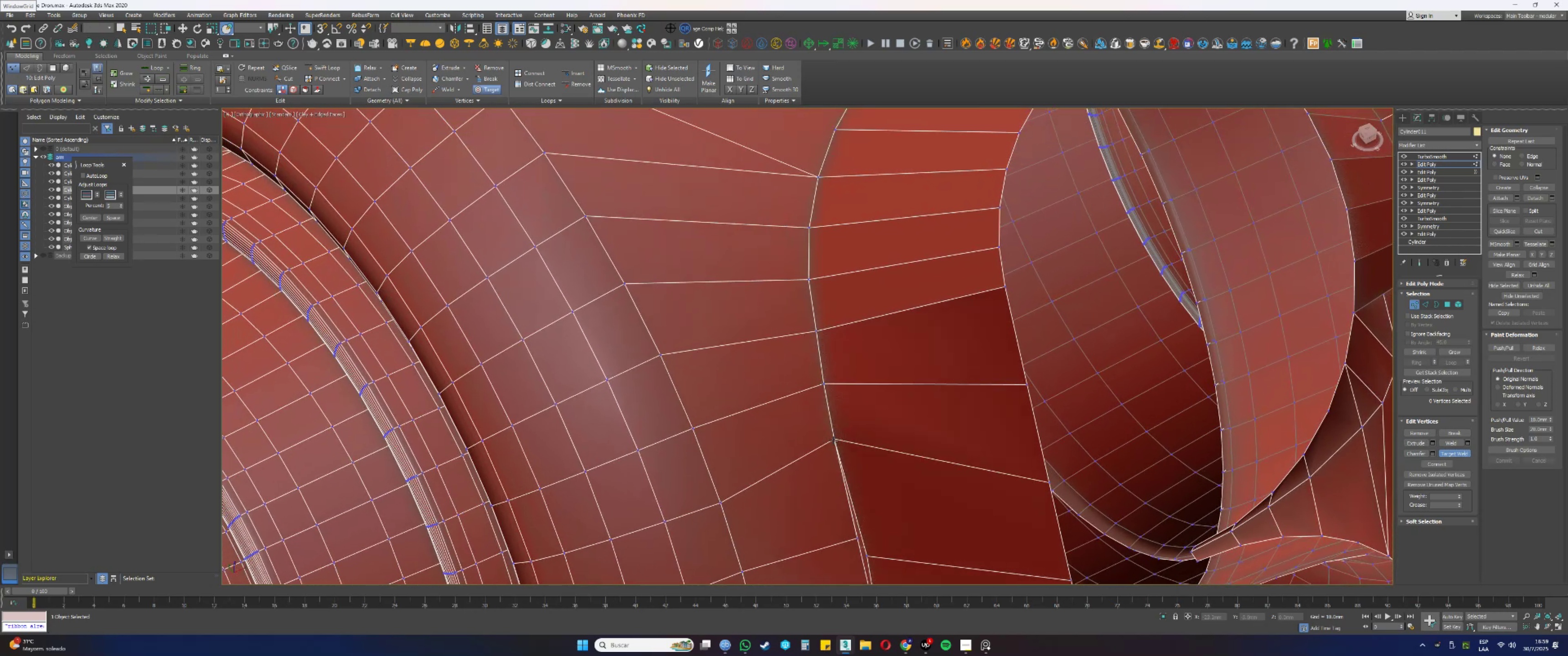 
scroll: coordinate [834, 405], scroll_direction: down, amount: 1.0
 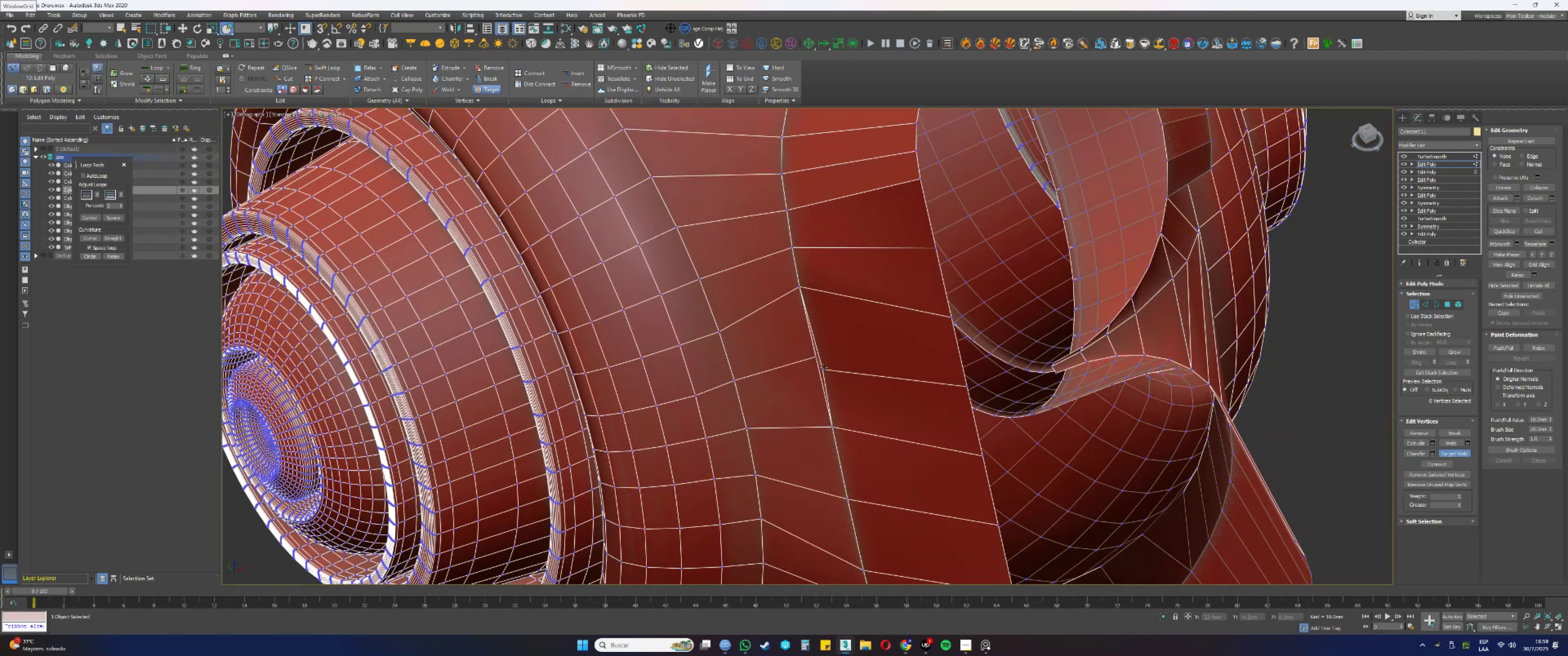 
double_click([814, 356])
 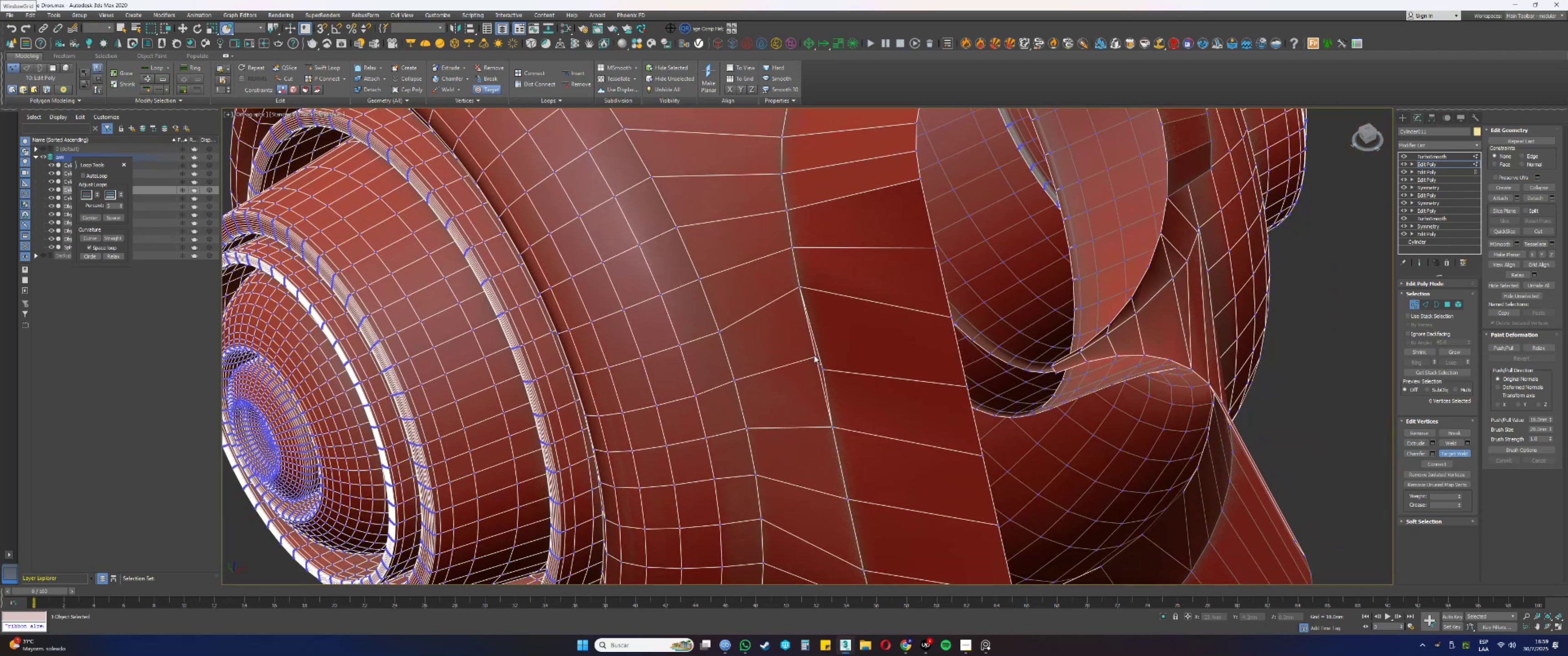 
triple_click([816, 354])
 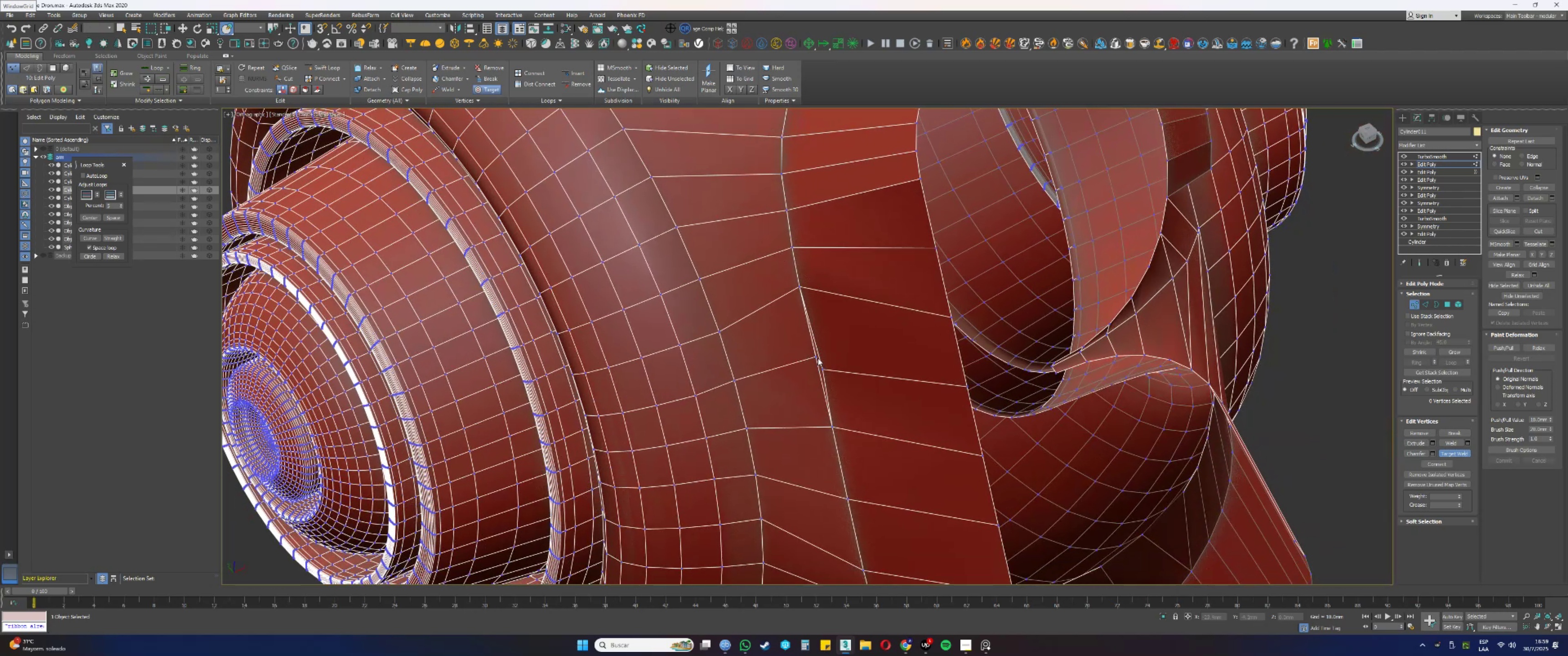 
triple_click([818, 358])
 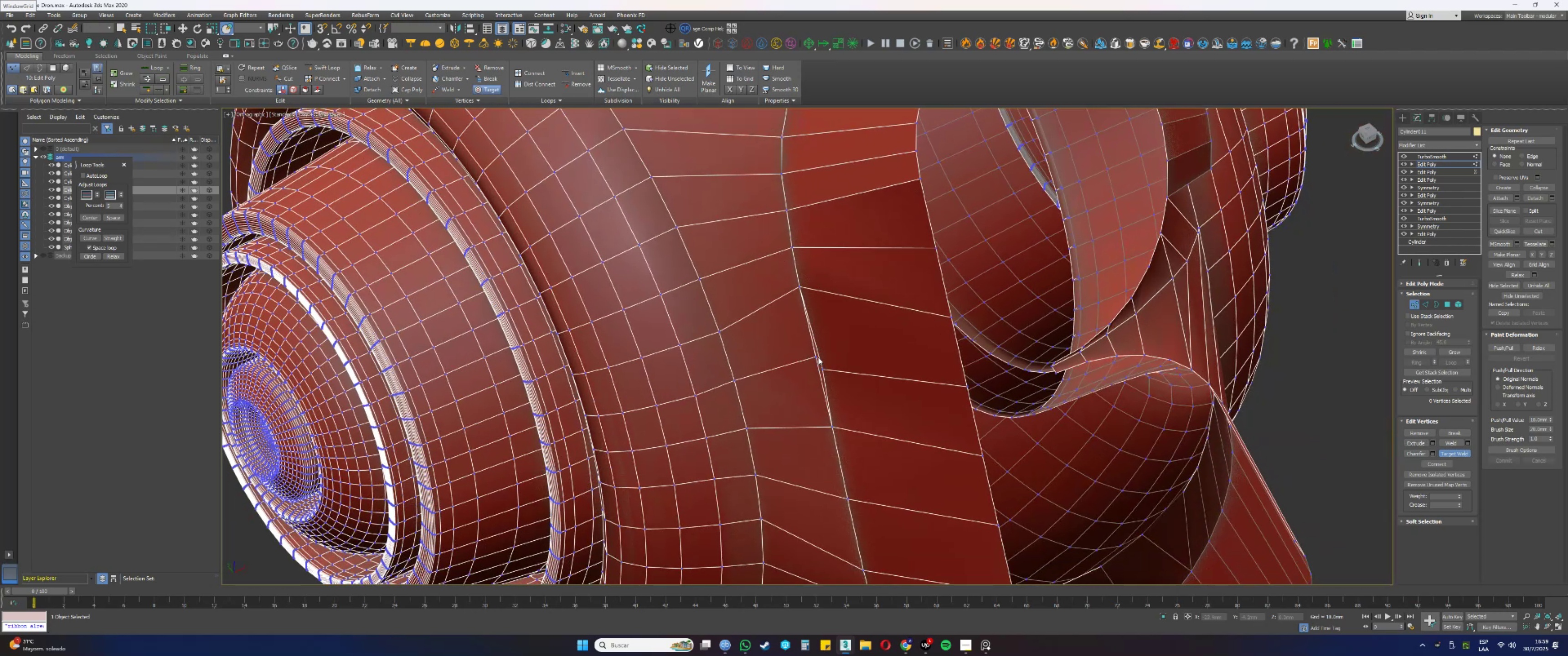 
right_click([818, 355])
 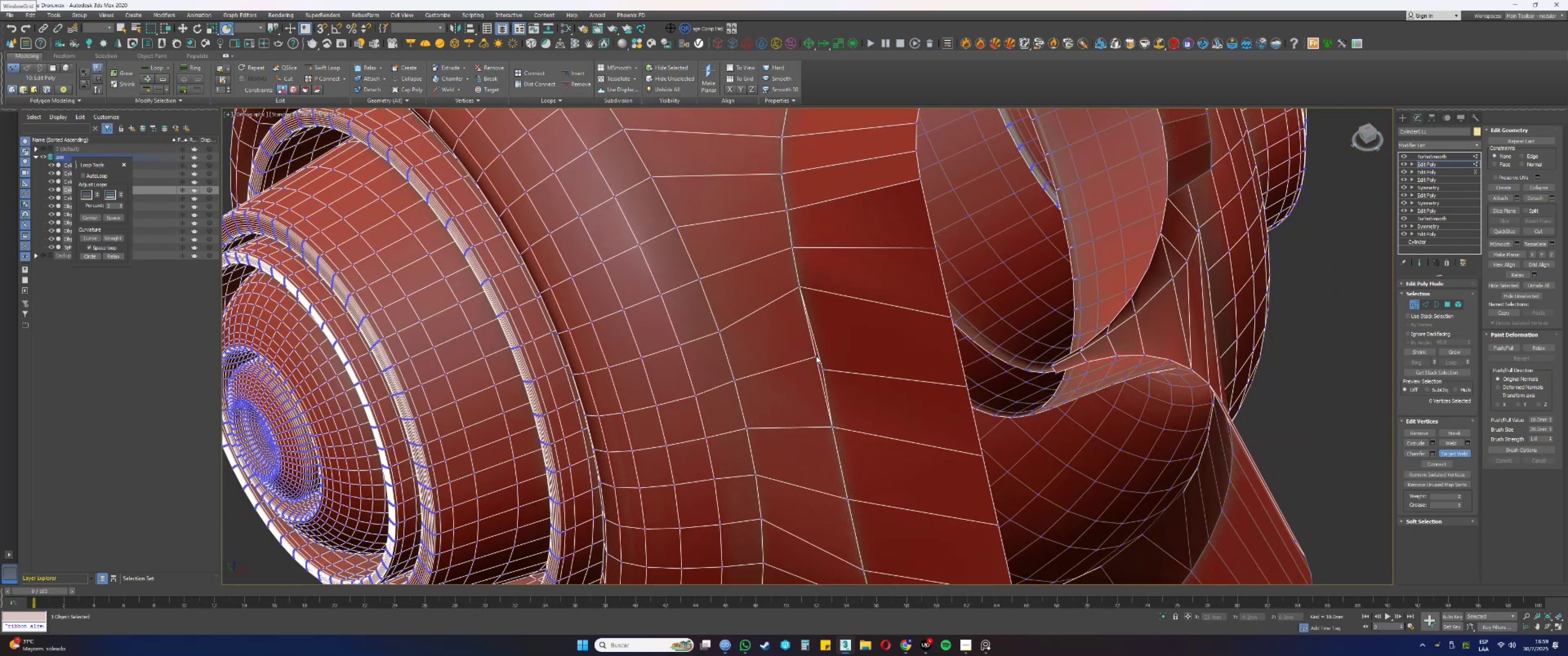 
left_click([816, 356])
 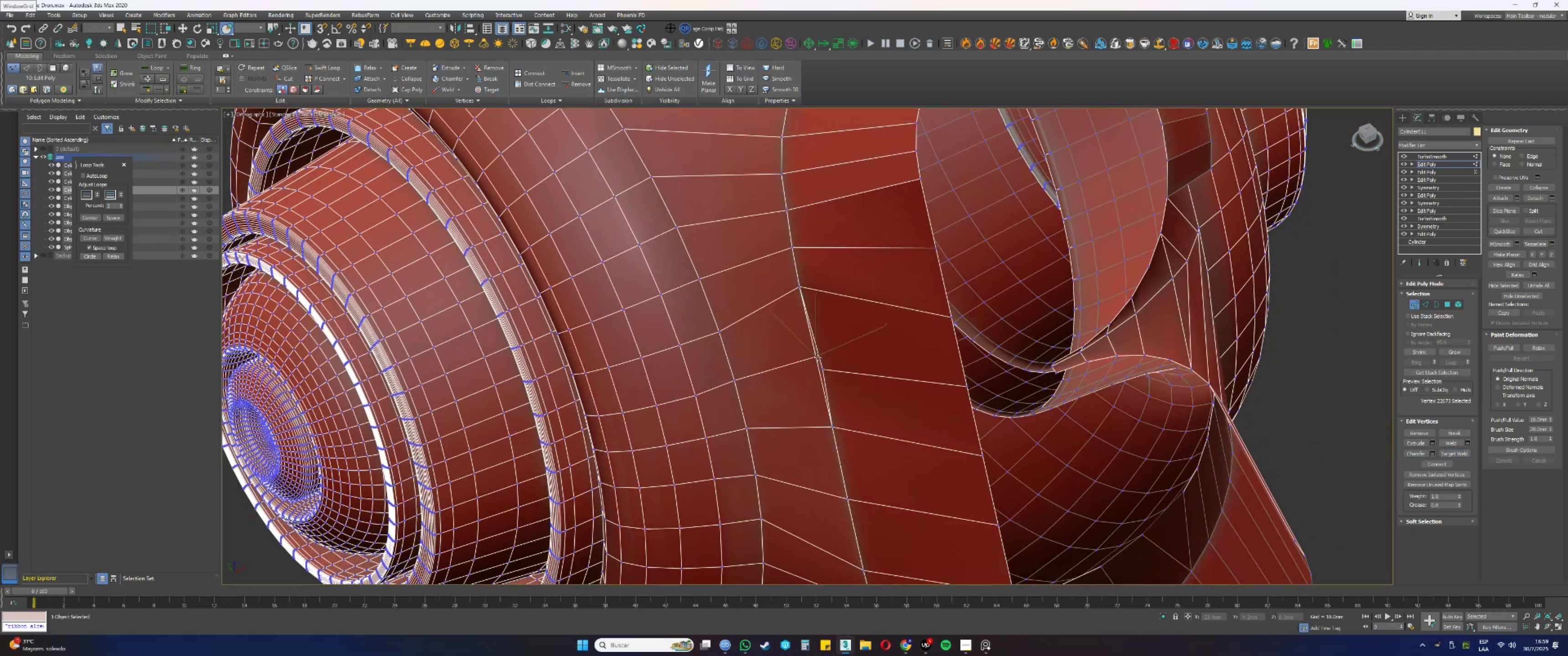 
hold_key(key=AltLeft, duration=0.77)
 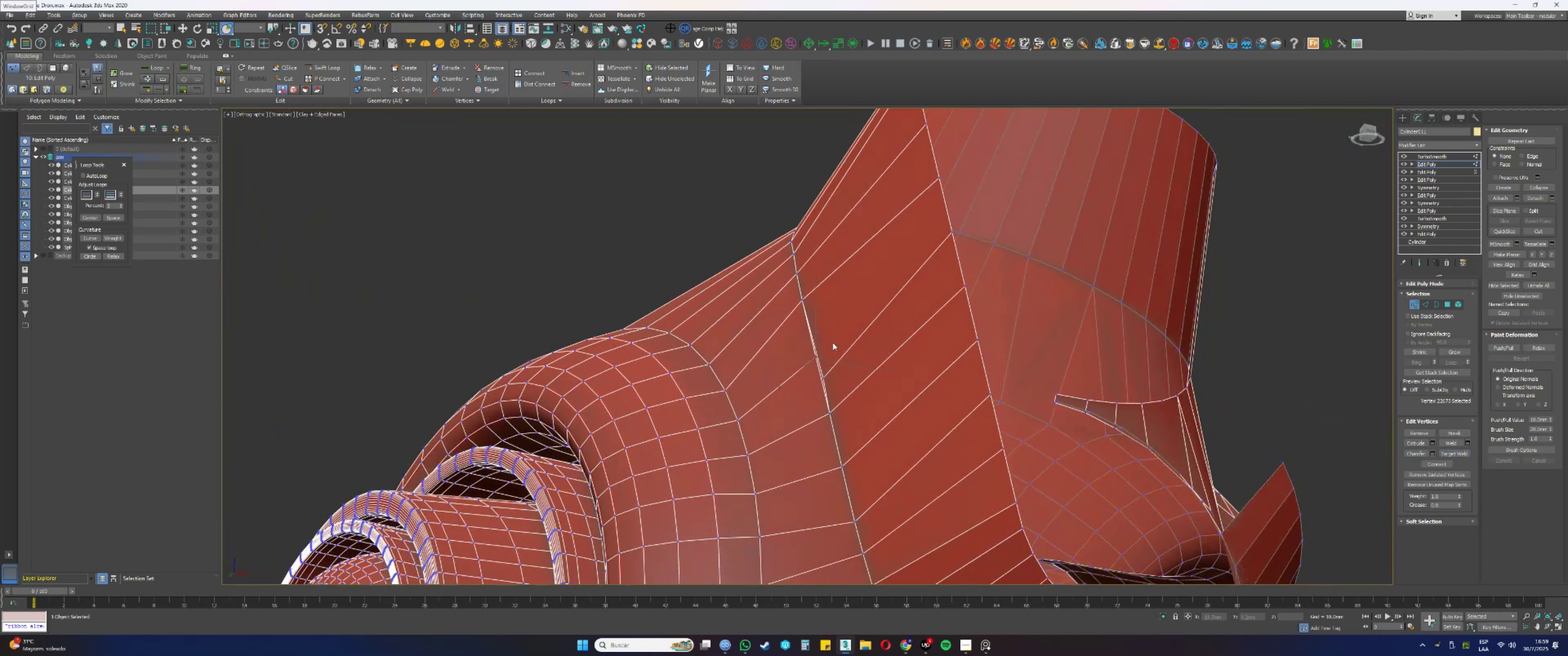 
key(Alt+AltLeft)
 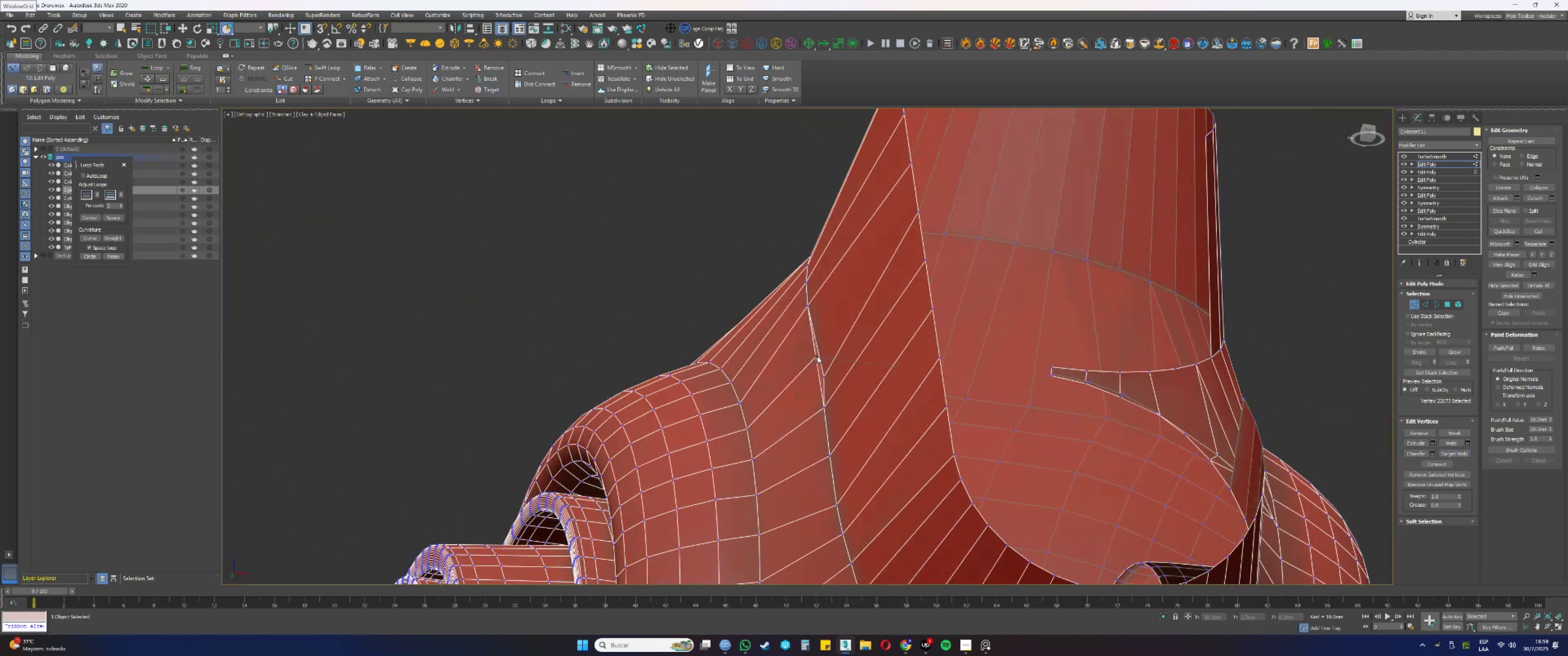 
left_click([833, 347])
 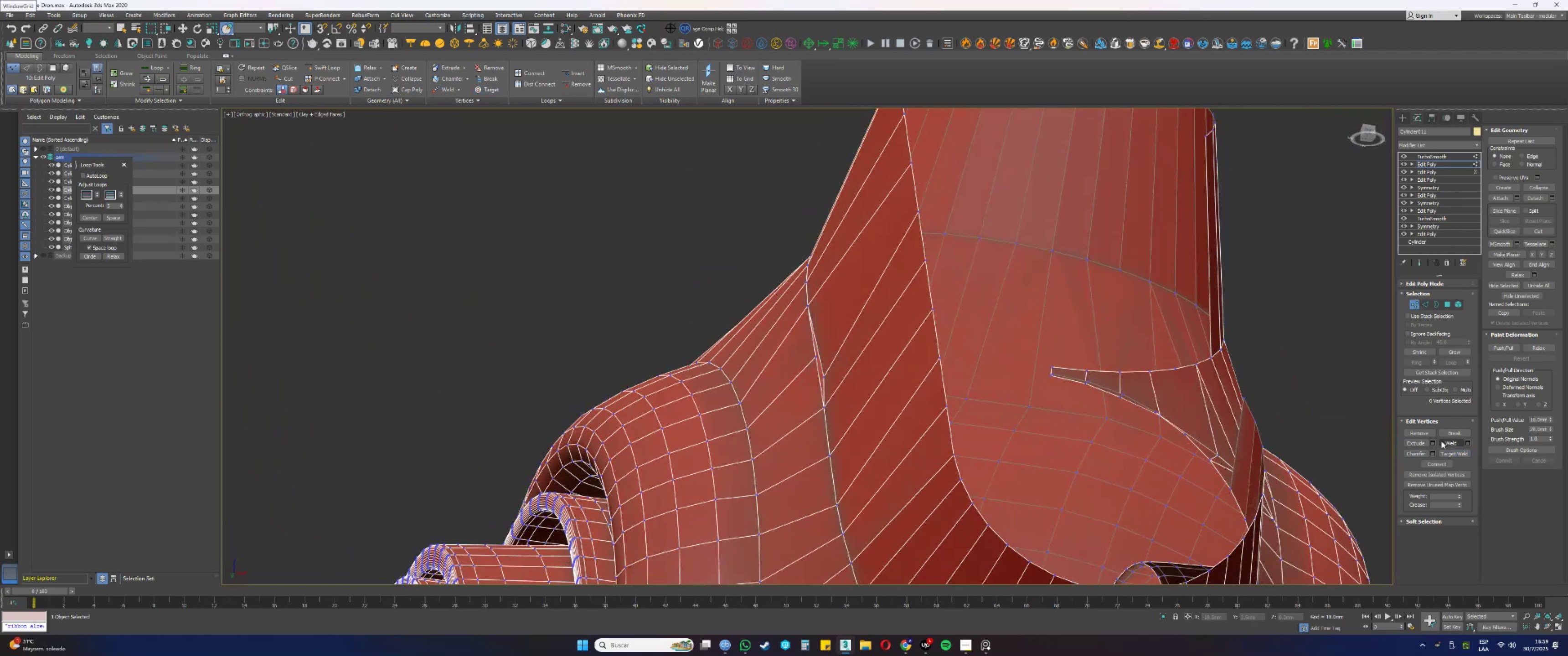 
left_click([1452, 453])
 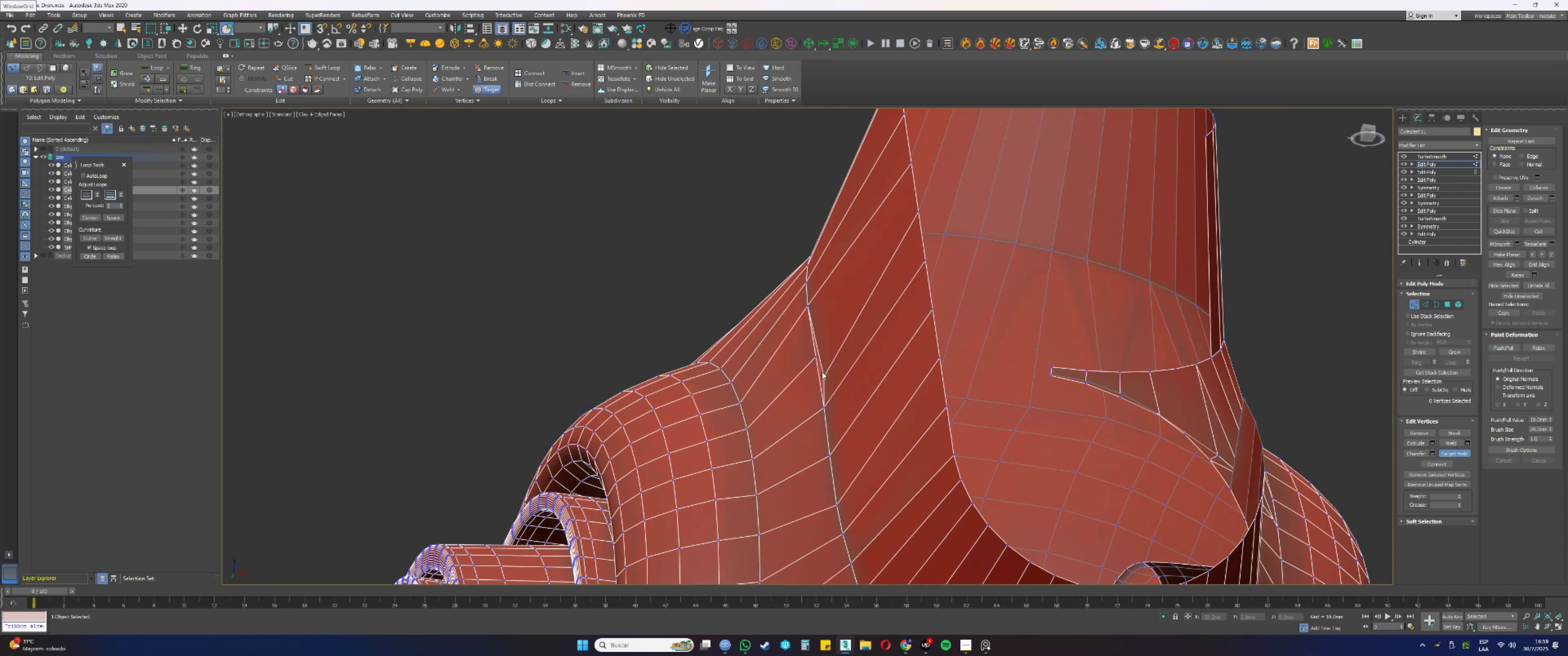 
left_click([815, 355])
 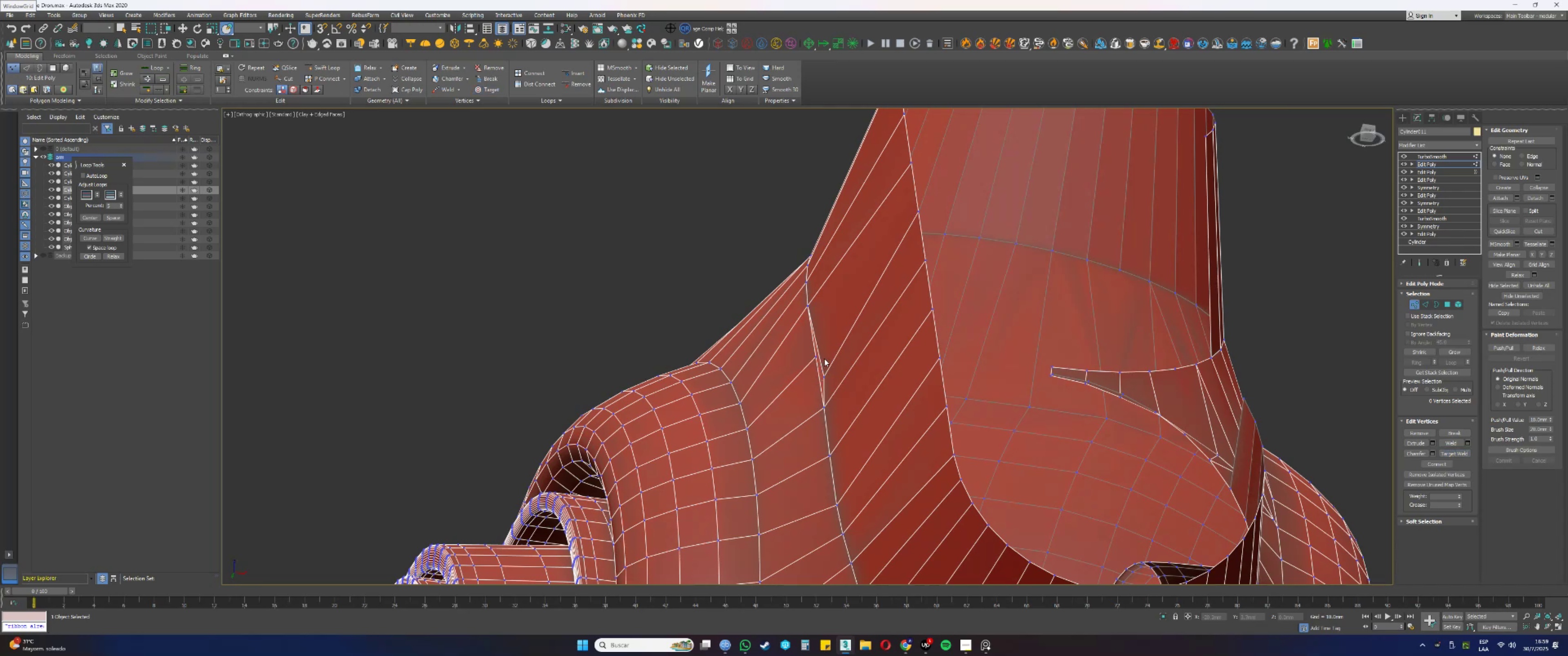 
key(3)
 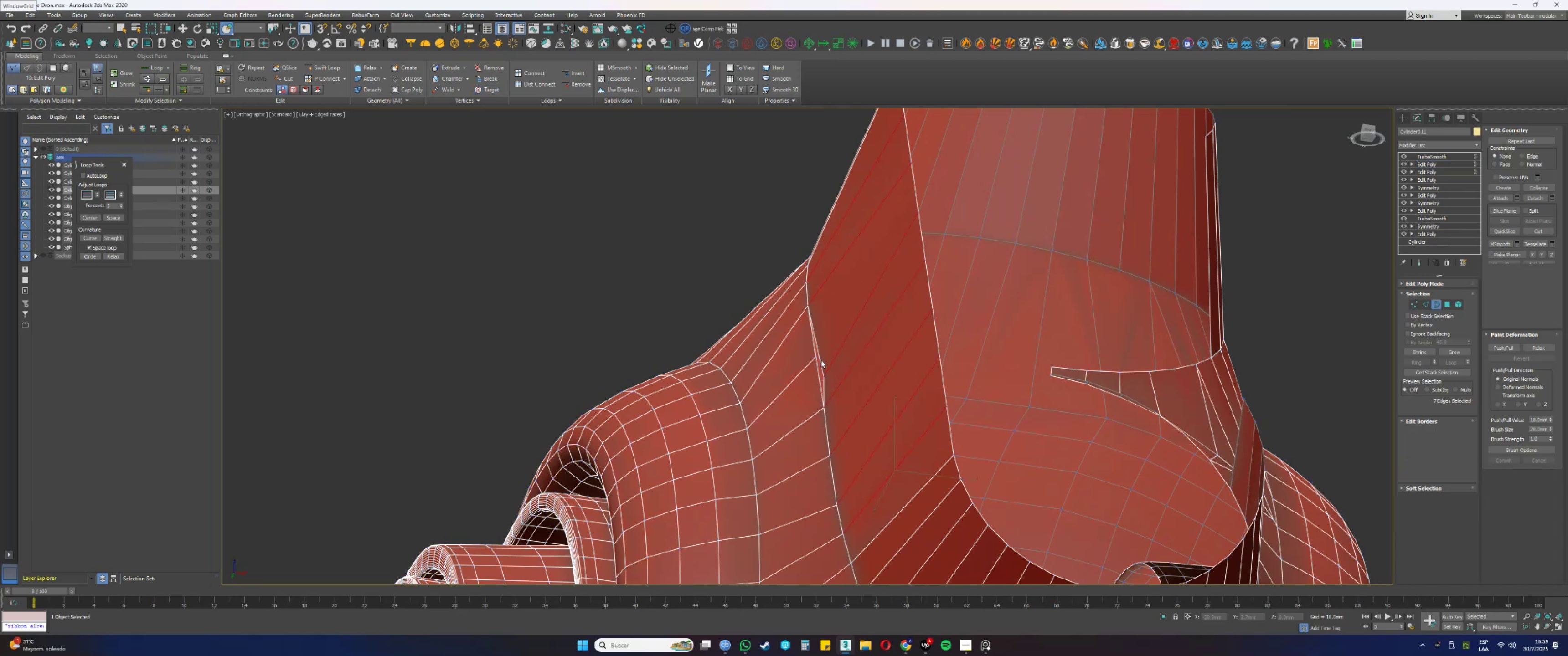 
left_click([820, 360])
 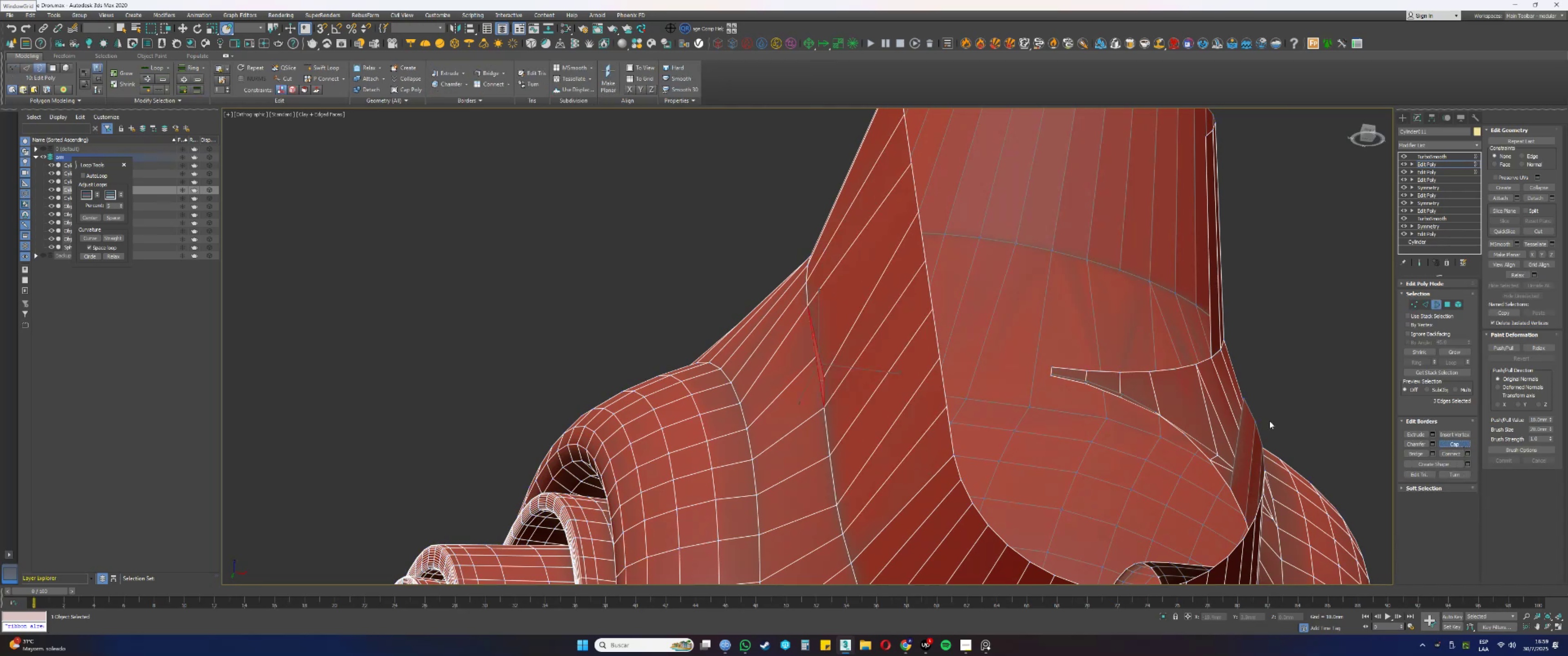 
key(1)
 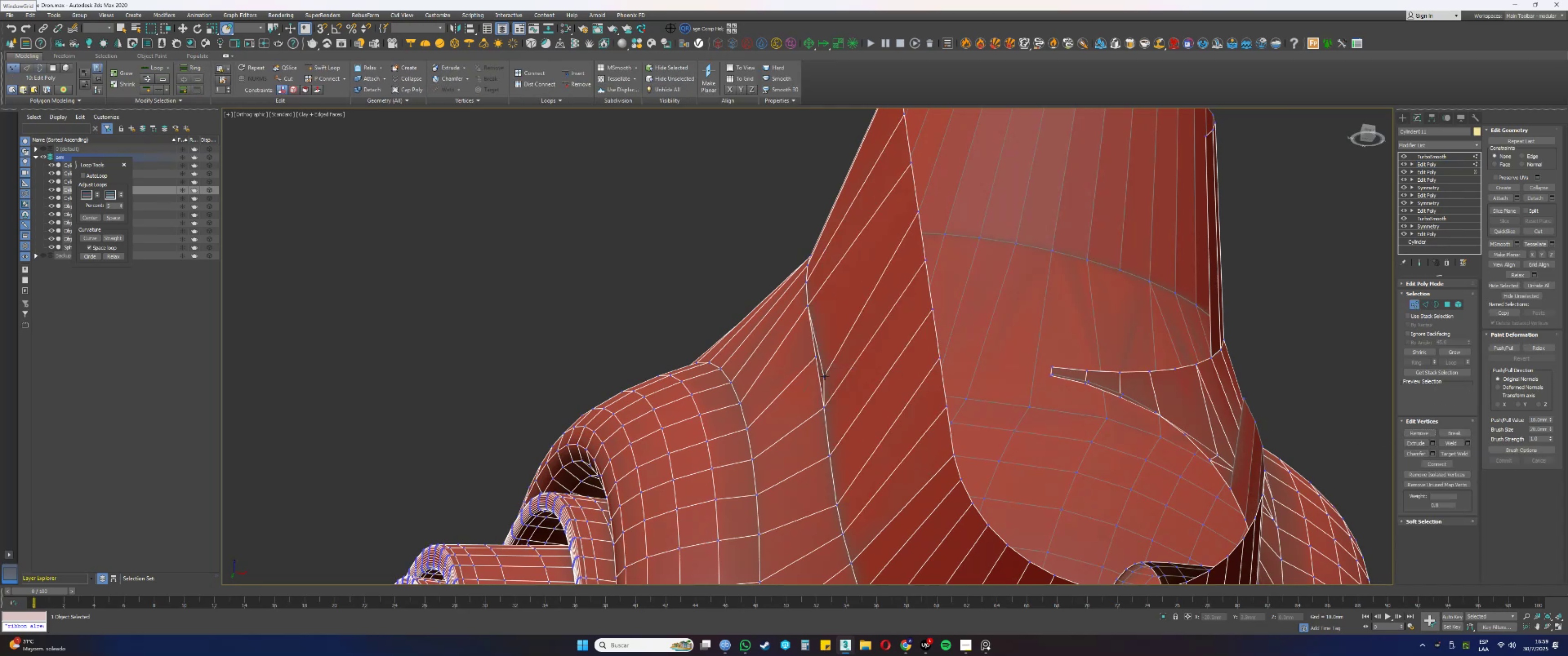 
left_click([824, 376])
 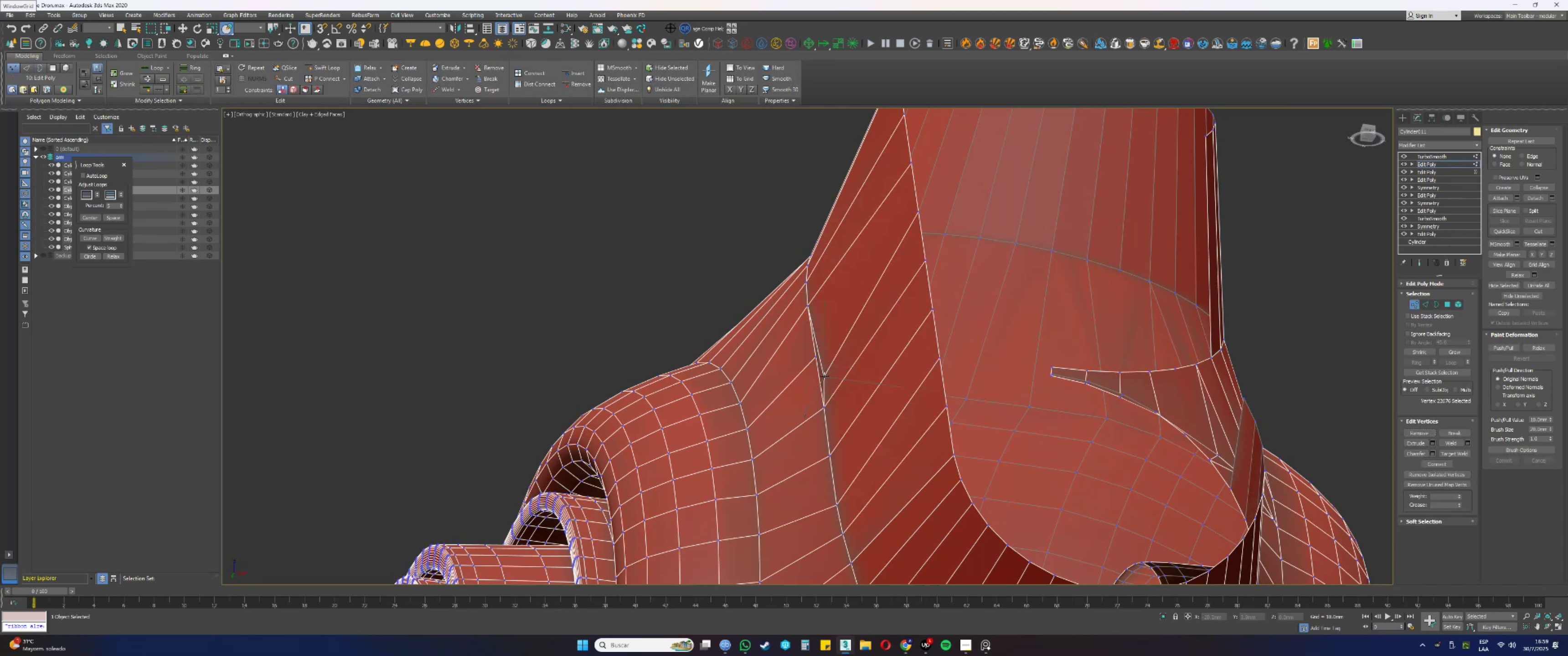 
hold_key(key=ControlLeft, duration=0.55)
left_click([815, 356])
 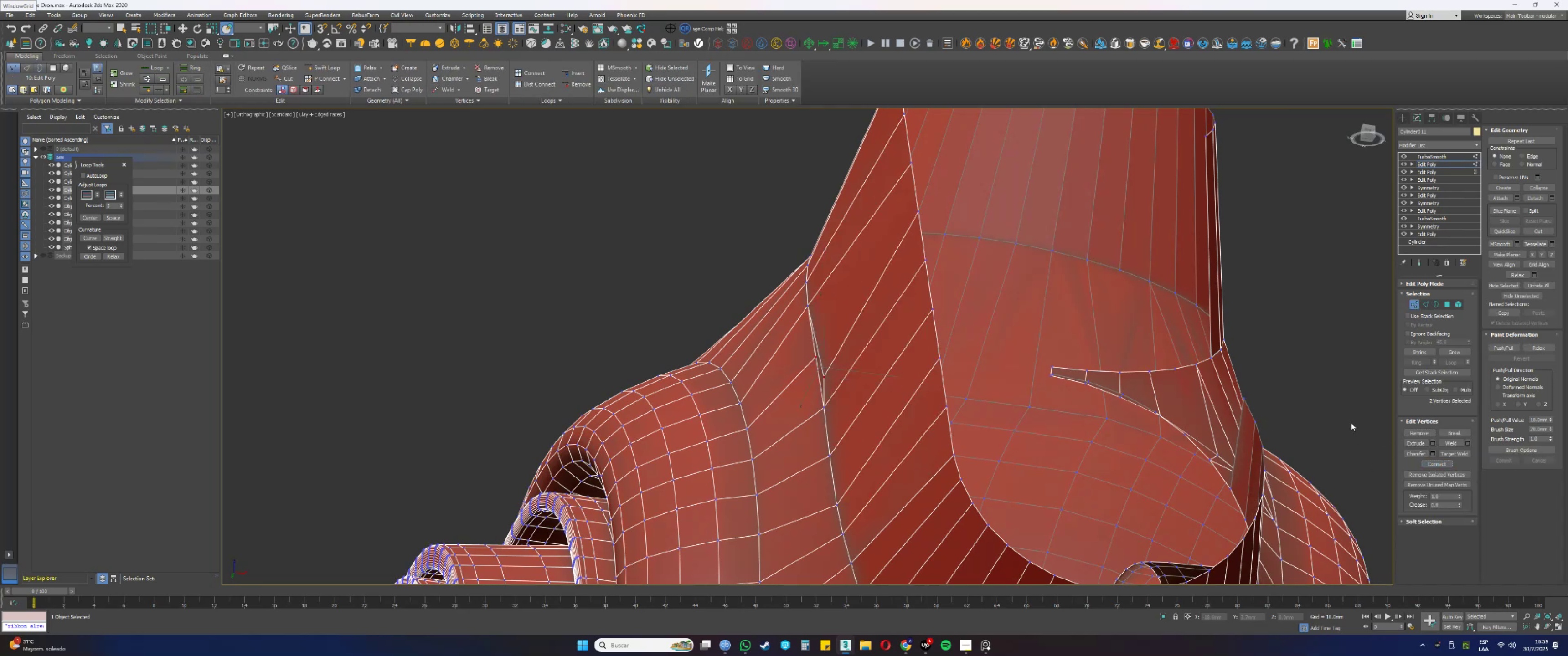 
left_click([1431, 464])
 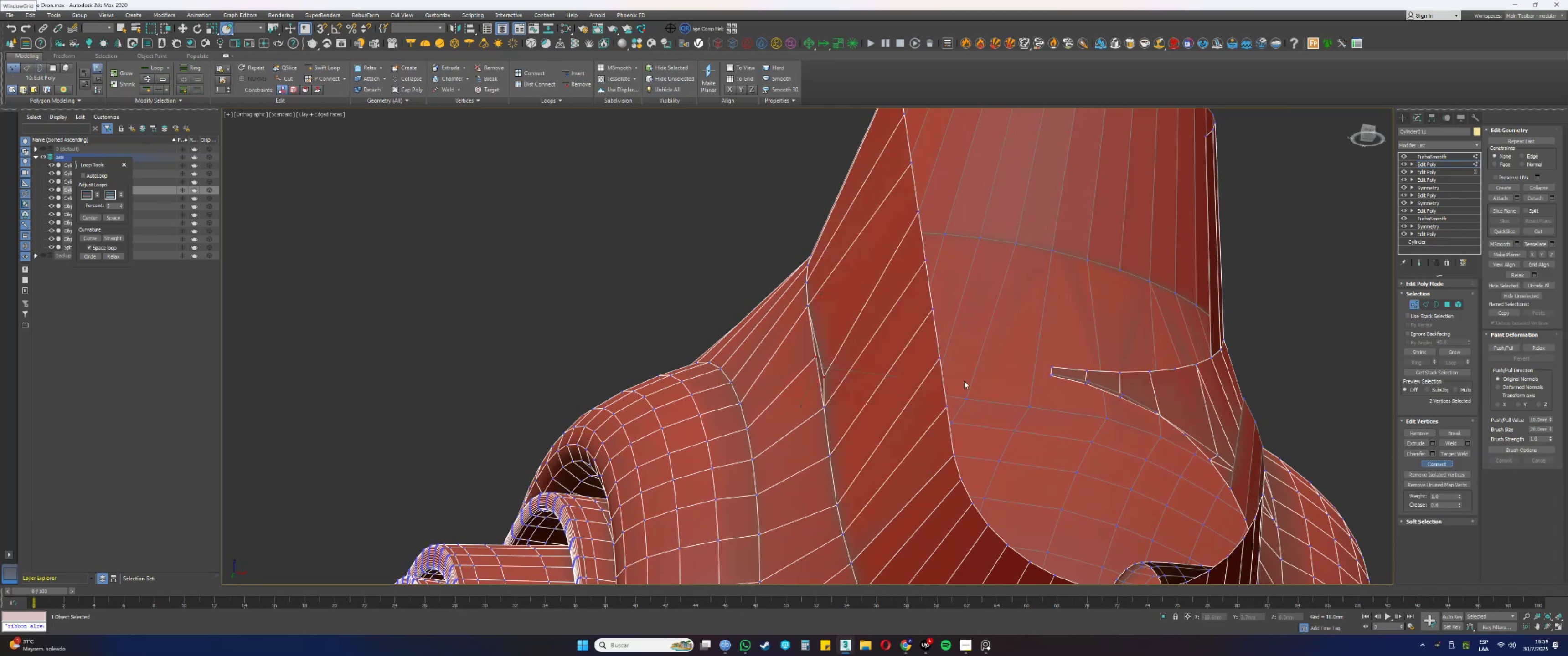 
hold_key(key=AltLeft, duration=1.04)
 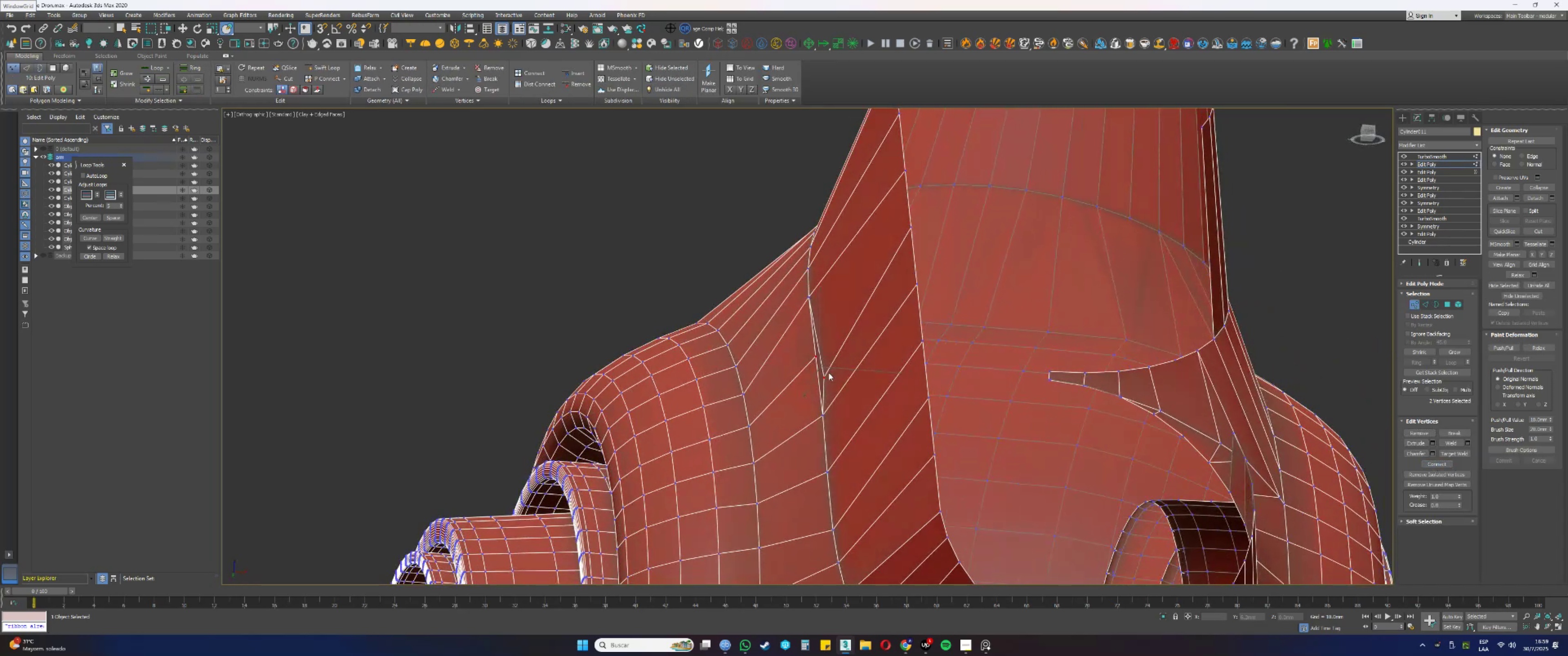 
left_click([825, 376])
 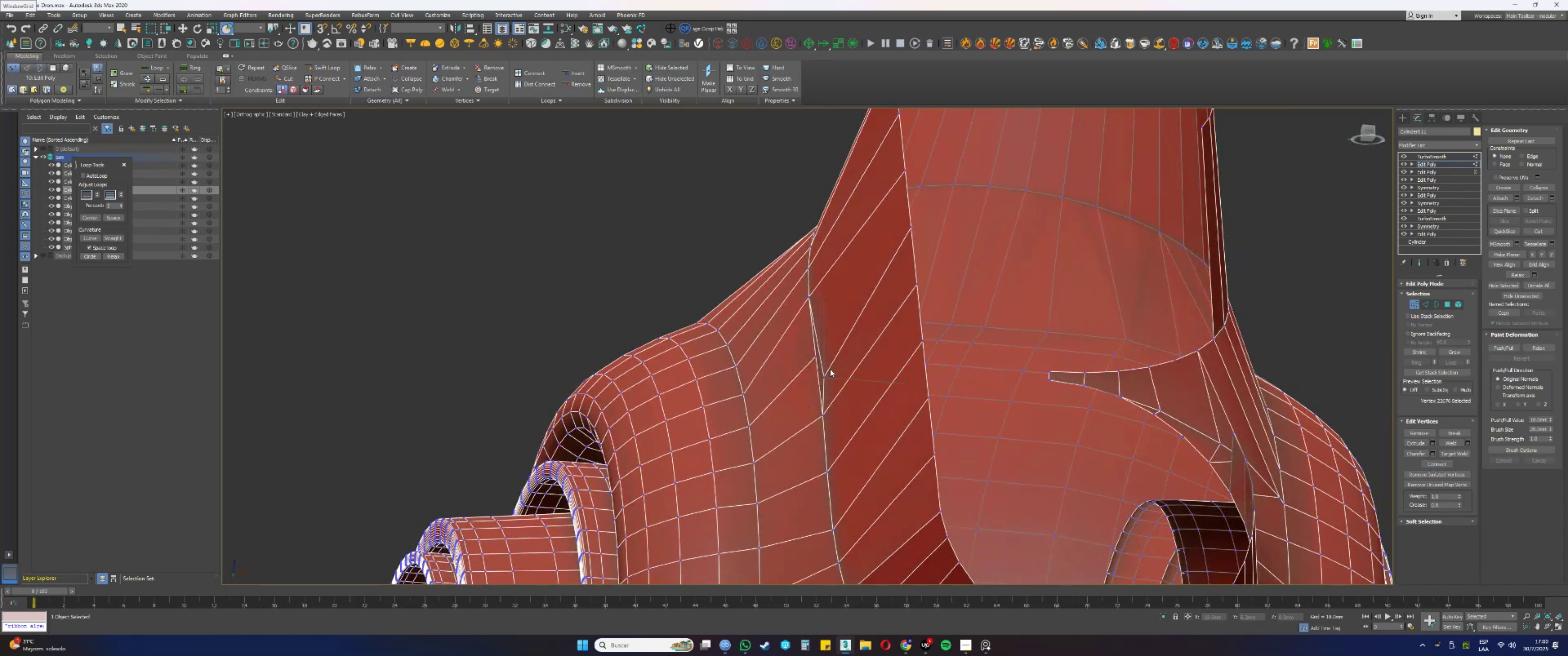 
key(Alt+AltLeft)
 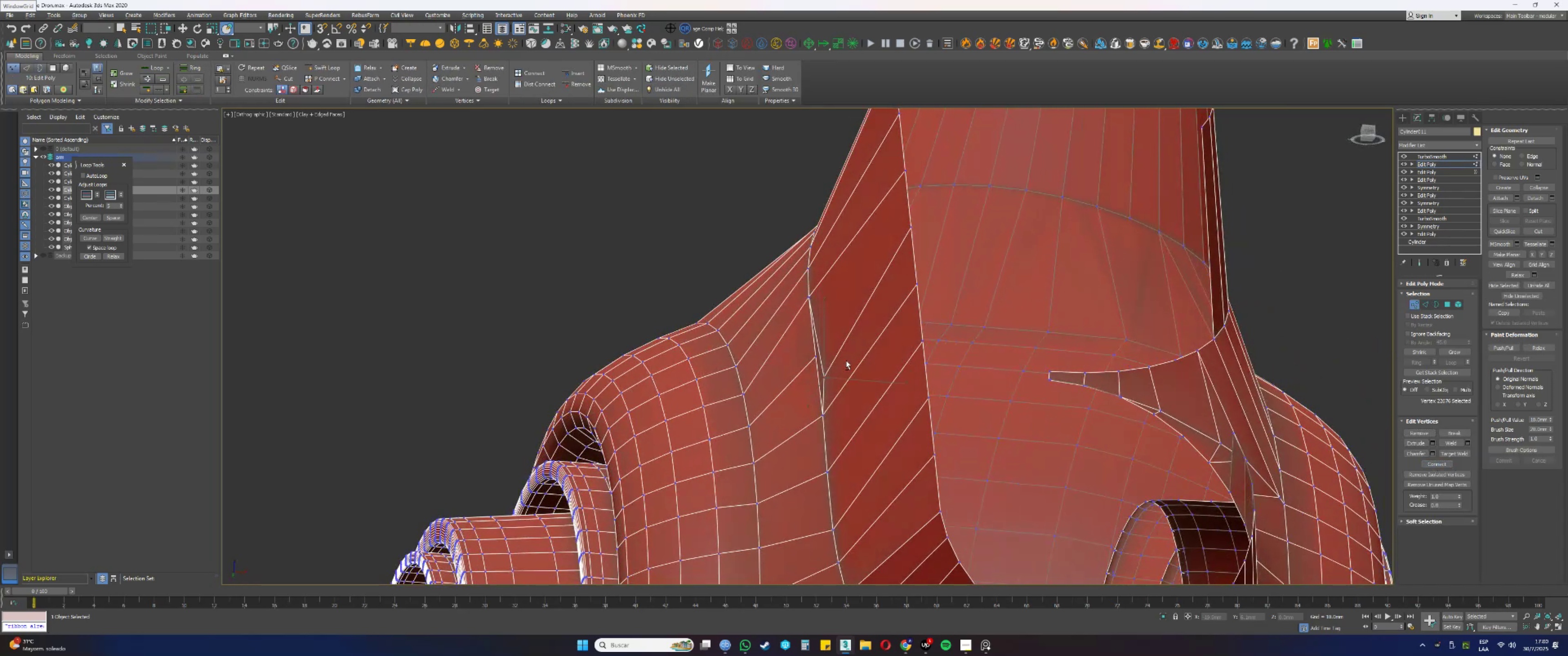 
key(W)
 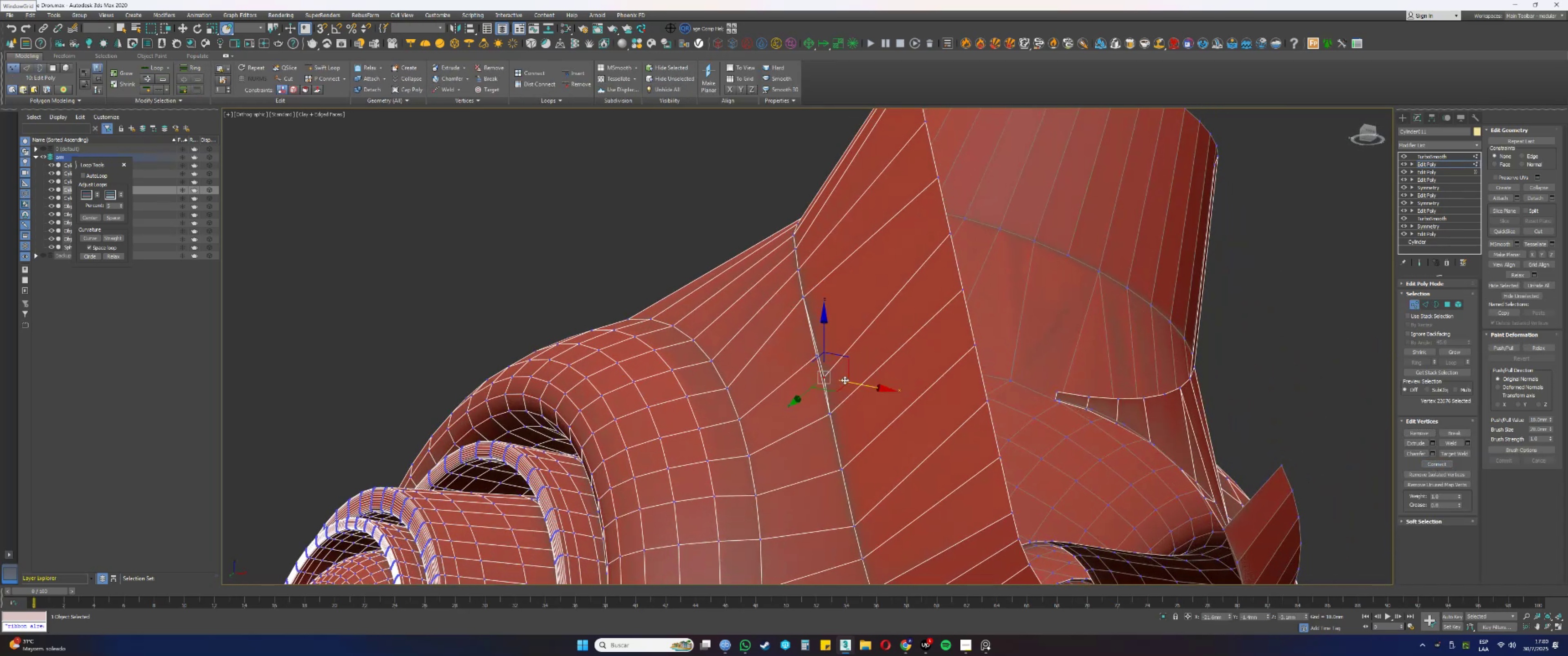 
left_click_drag(start_coordinate=[842, 384], to_coordinate=[861, 357])
 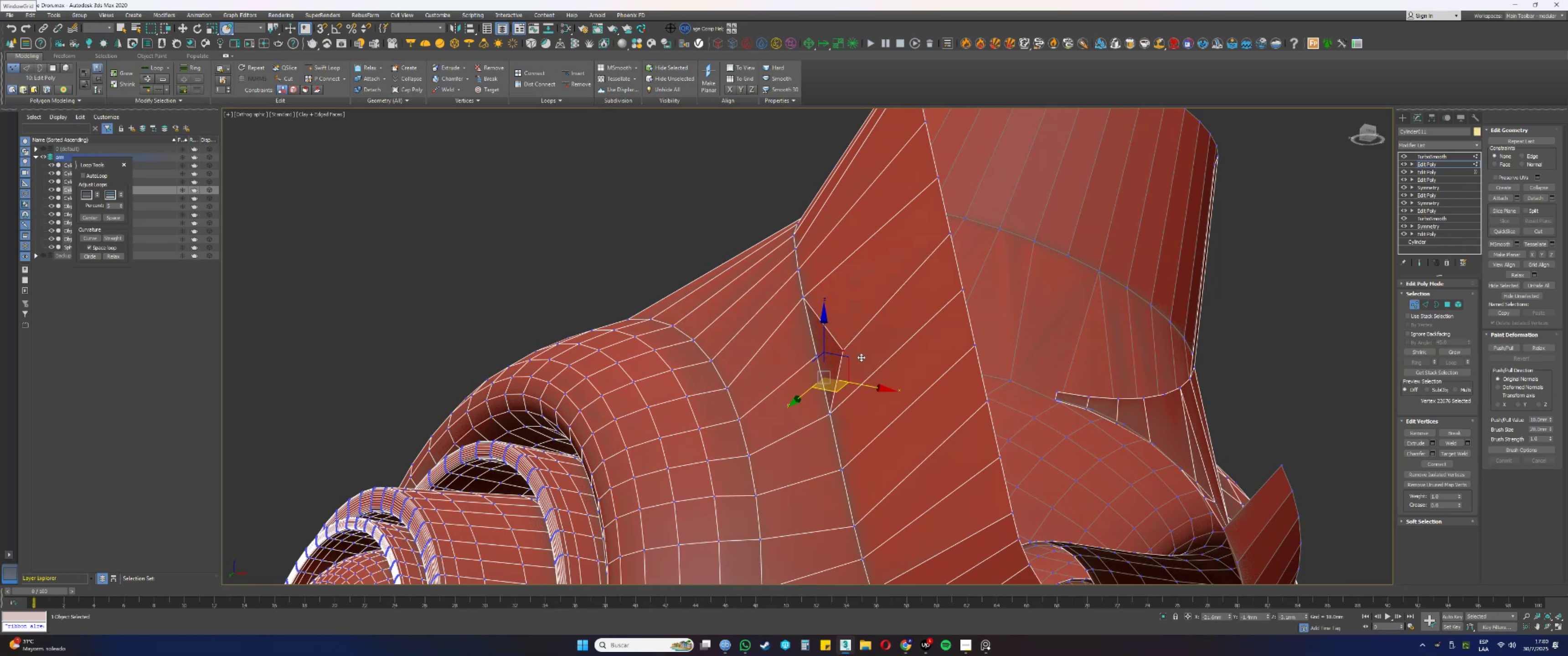 
hold_key(key=AltLeft, duration=1.38)
 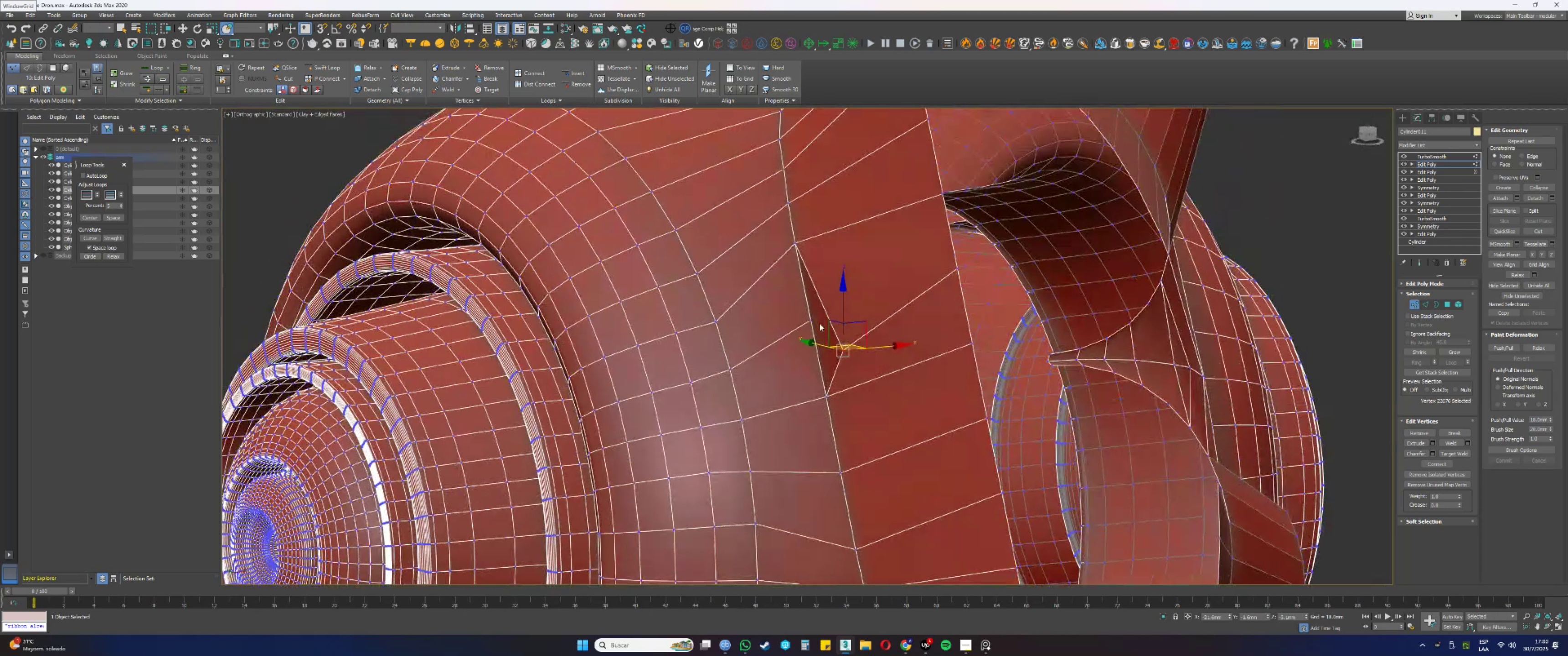 
hold_key(key=ControlLeft, duration=0.34)
left_click([809, 319])
 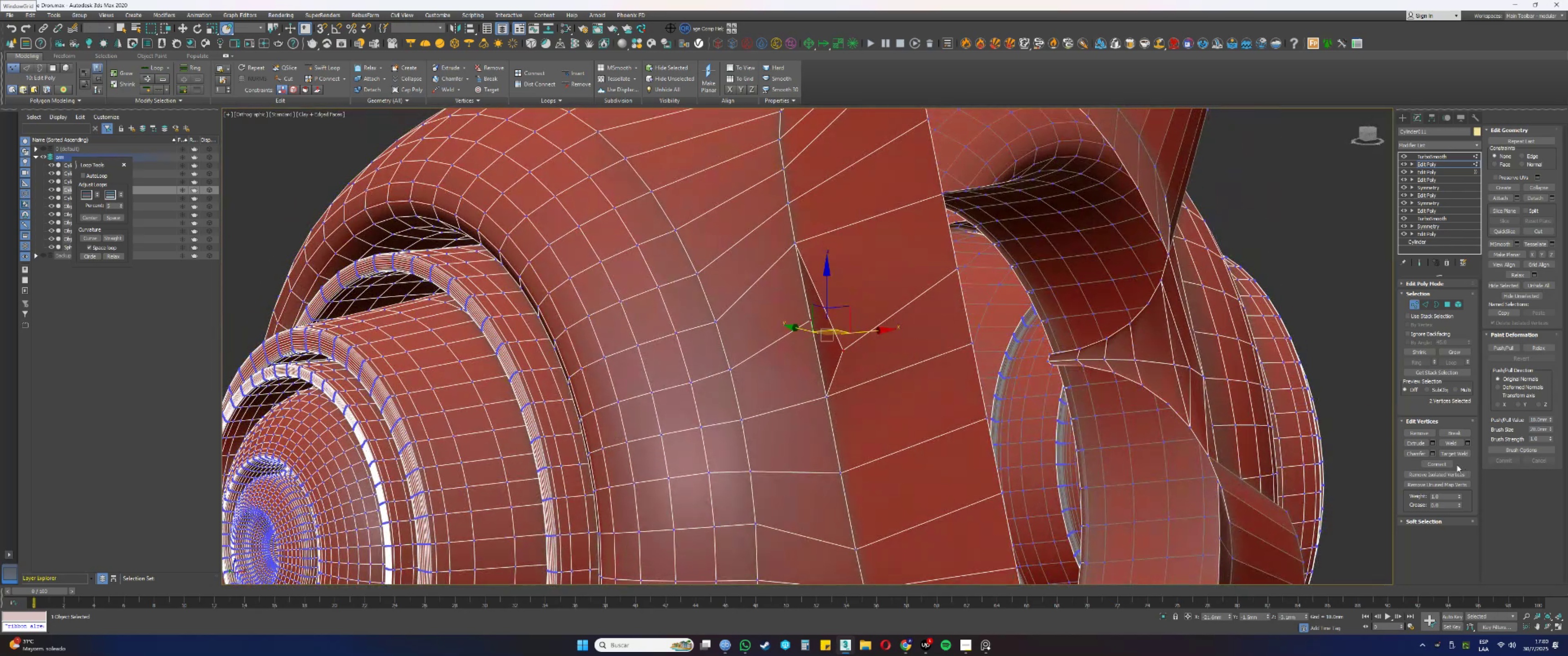 
left_click([1445, 462])
 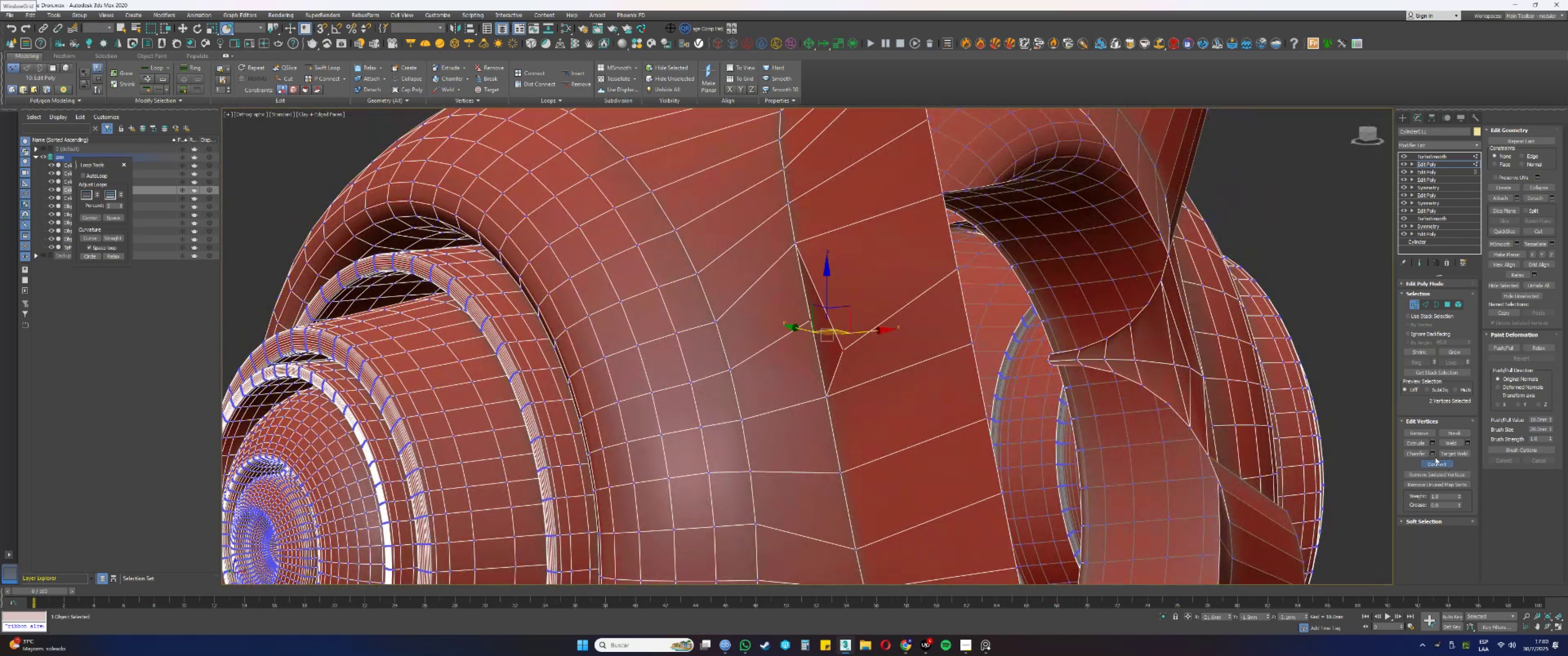 
hold_key(key=AltLeft, duration=0.72)
 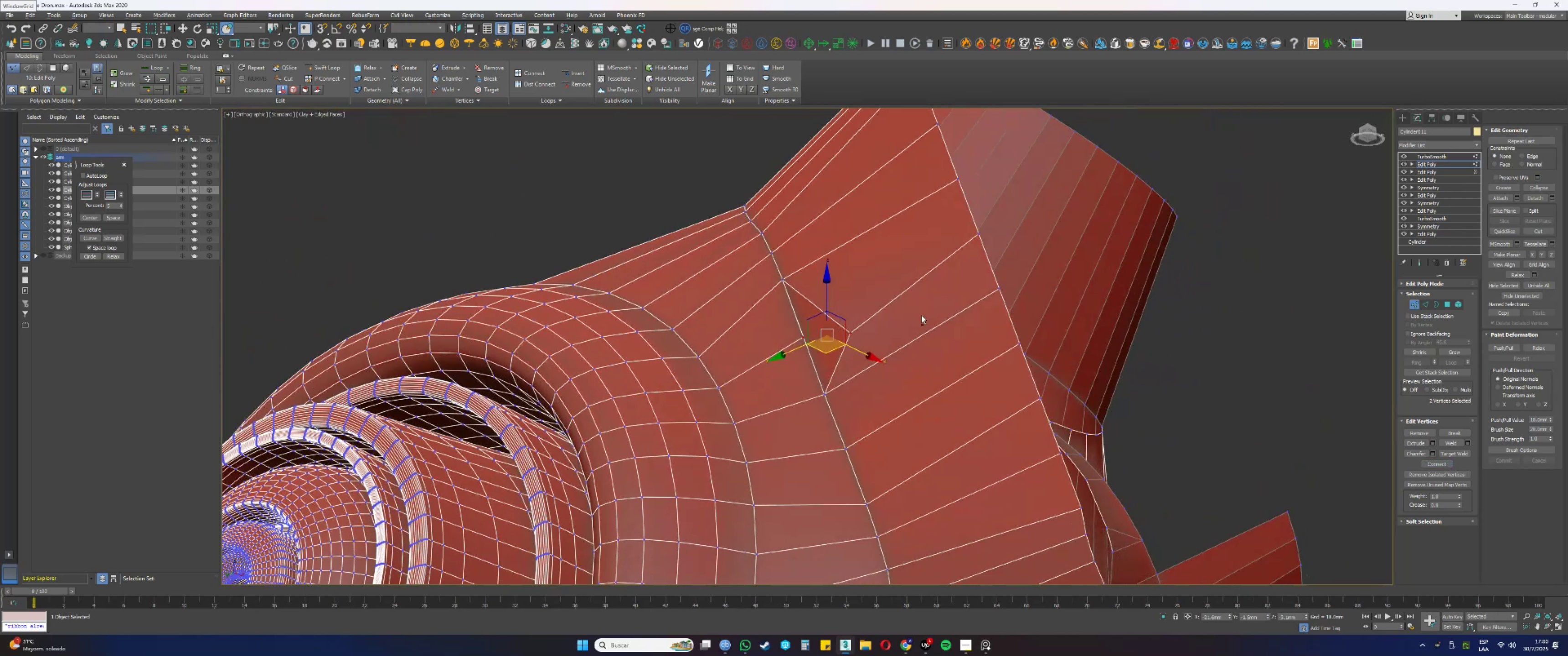 
type(31)
 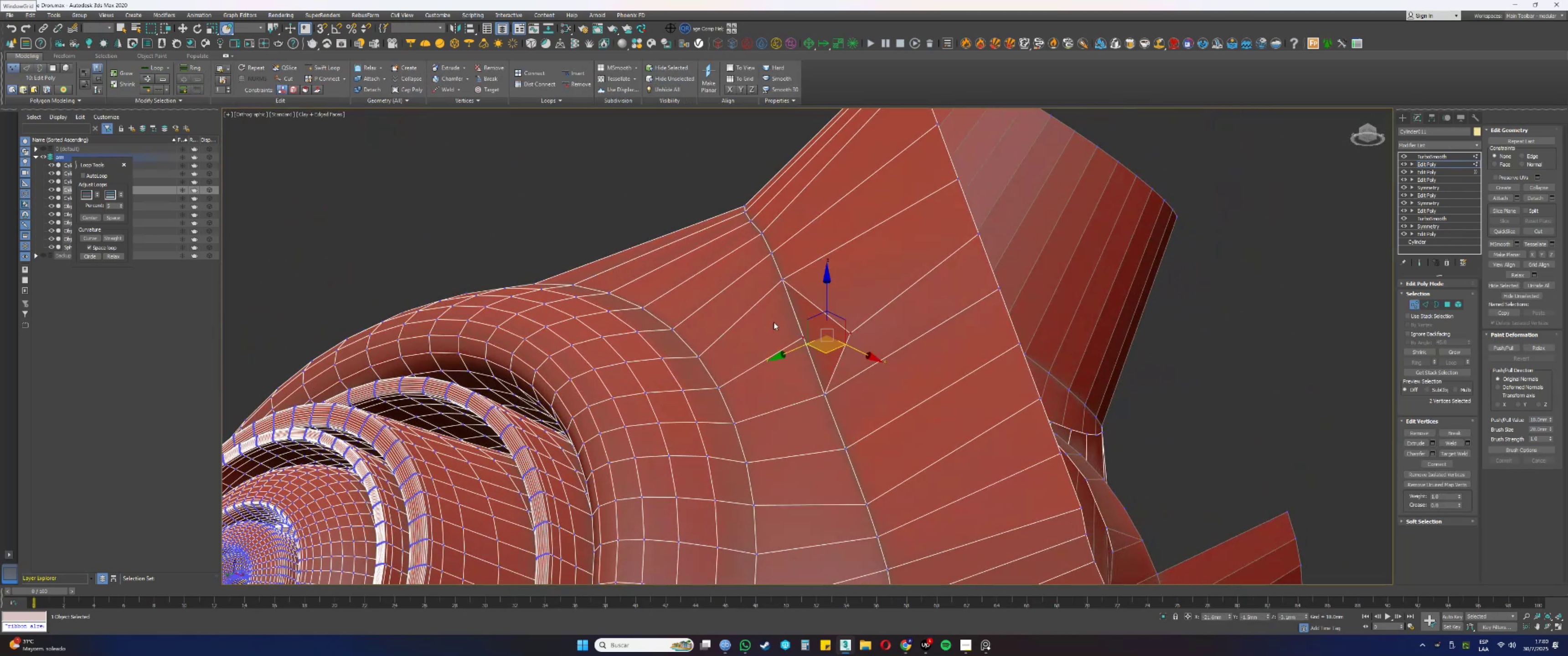 
left_click_drag(start_coordinate=[877, 365], to_coordinate=[810, 301])
 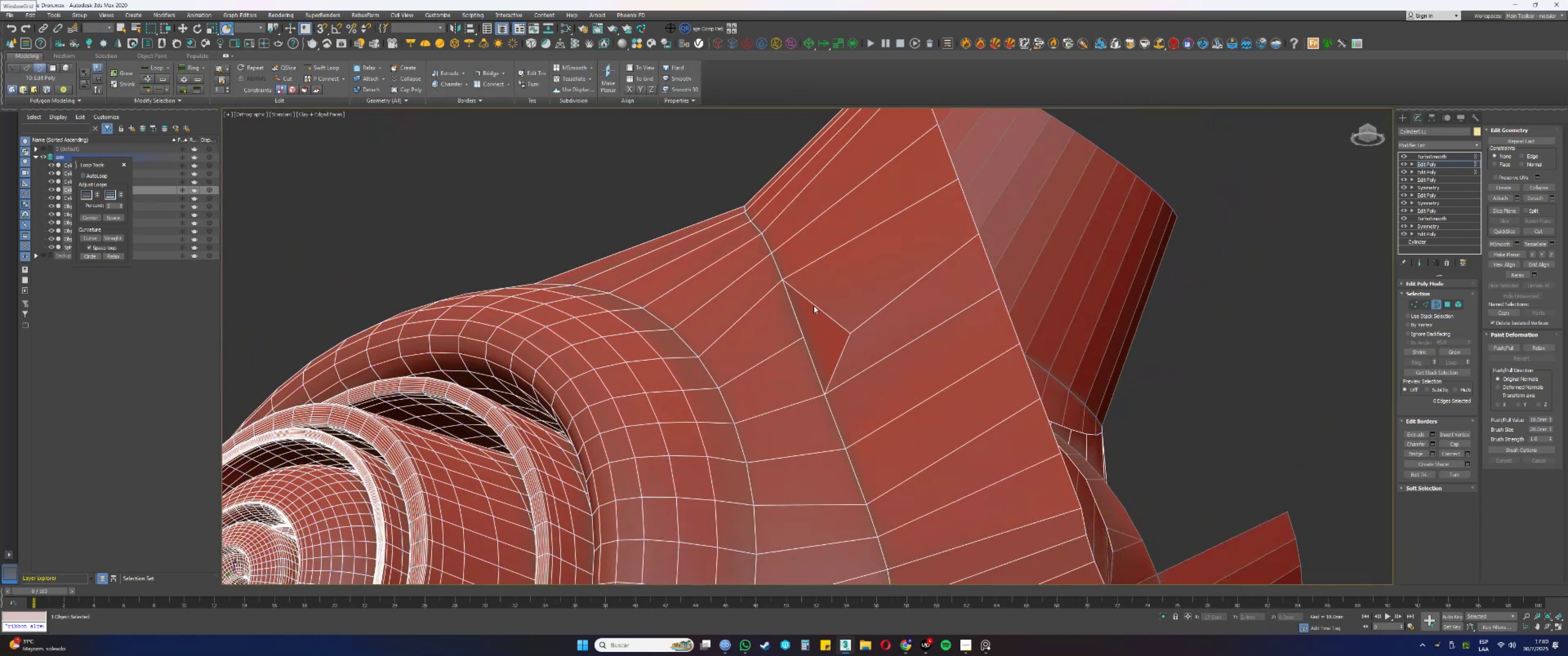 
left_click_drag(start_coordinate=[884, 404], to_coordinate=[722, 220])
 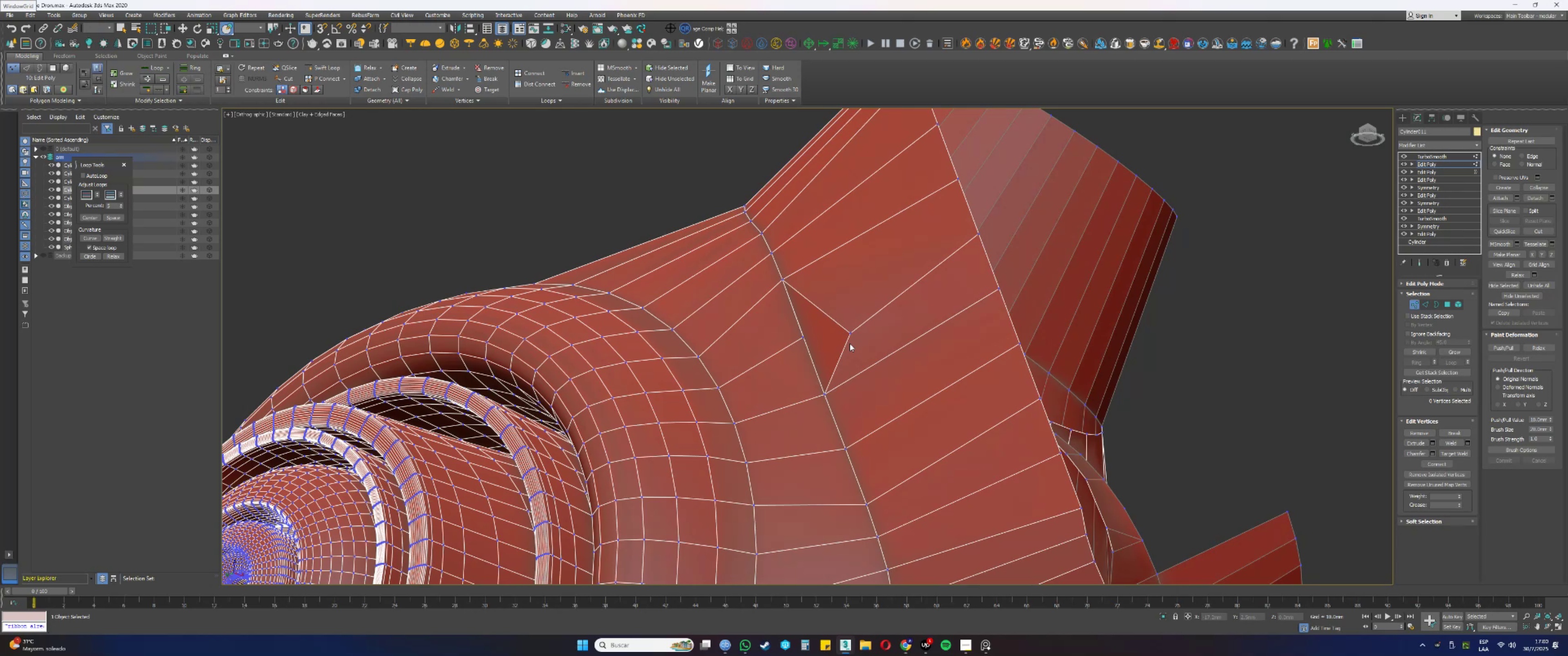 
left_click([1543, 230])
 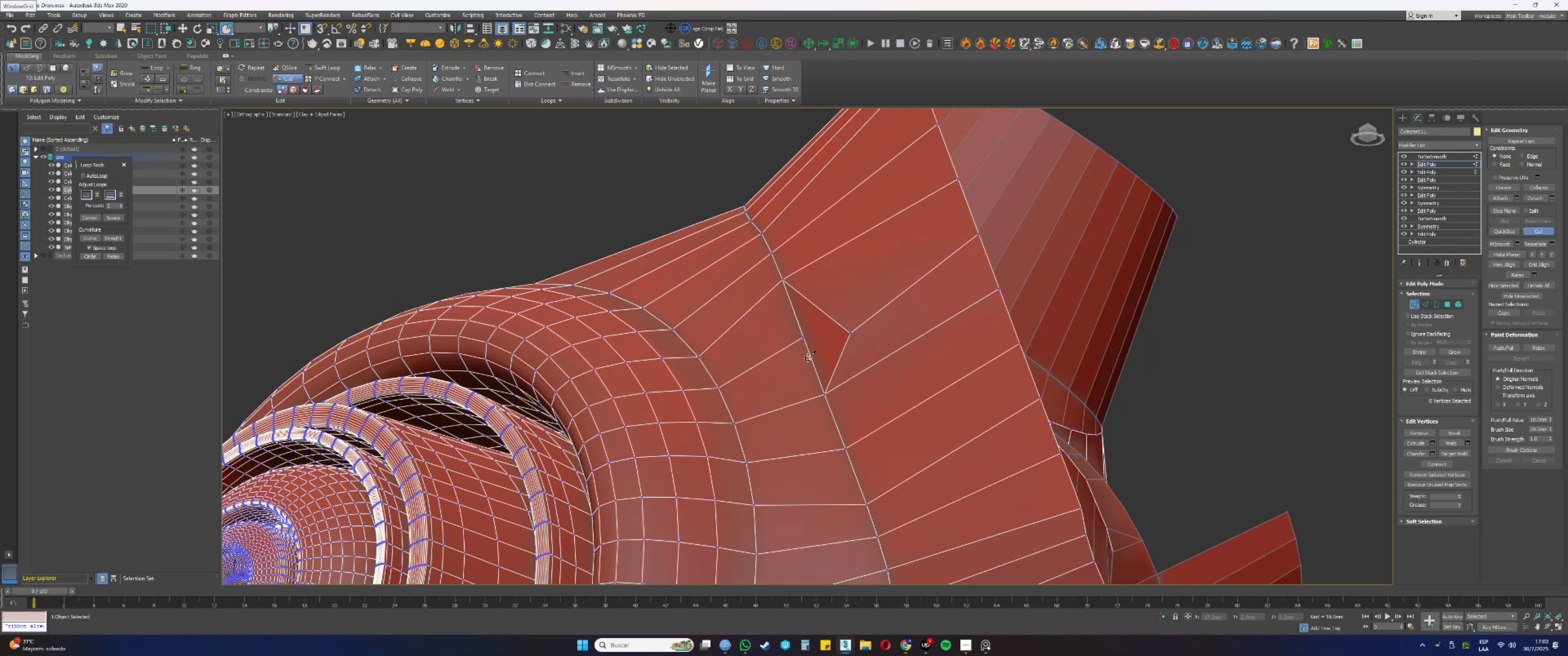 
left_click([809, 358])
 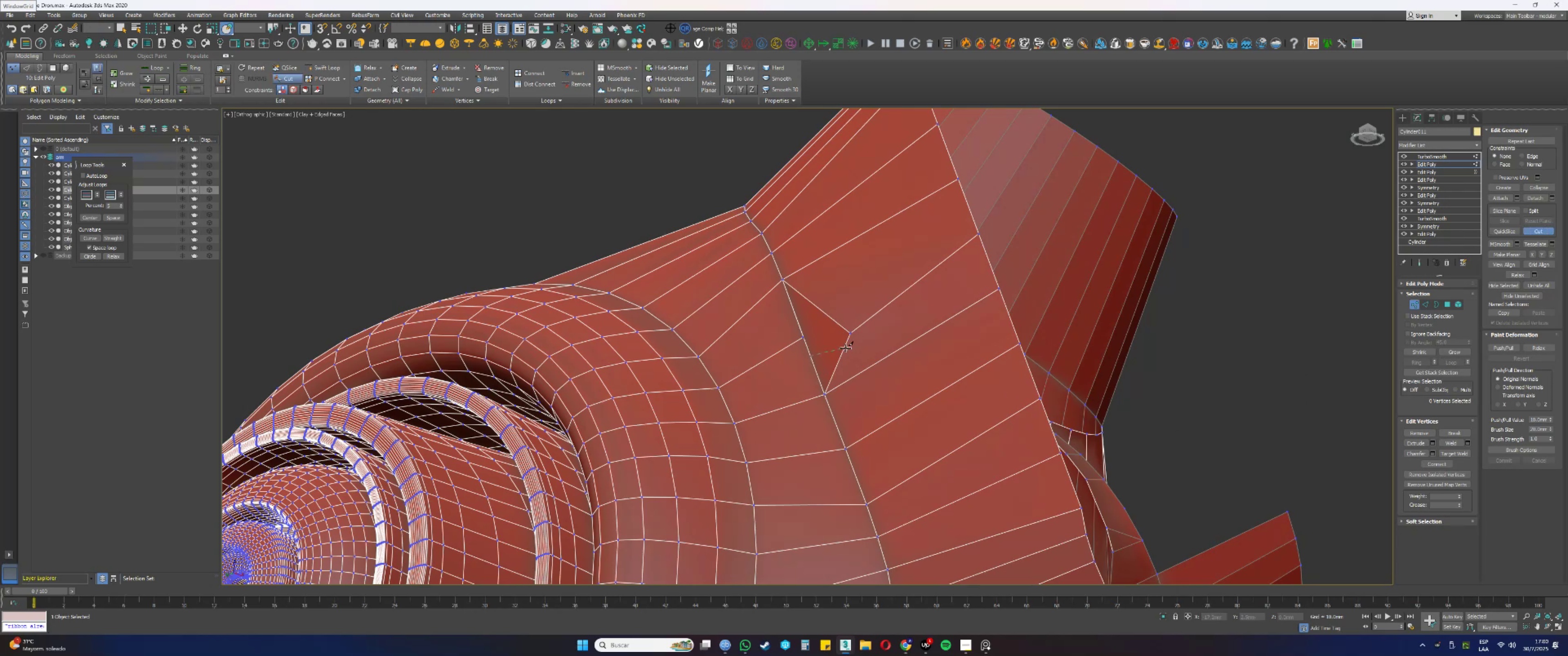 
left_click([845, 348])
 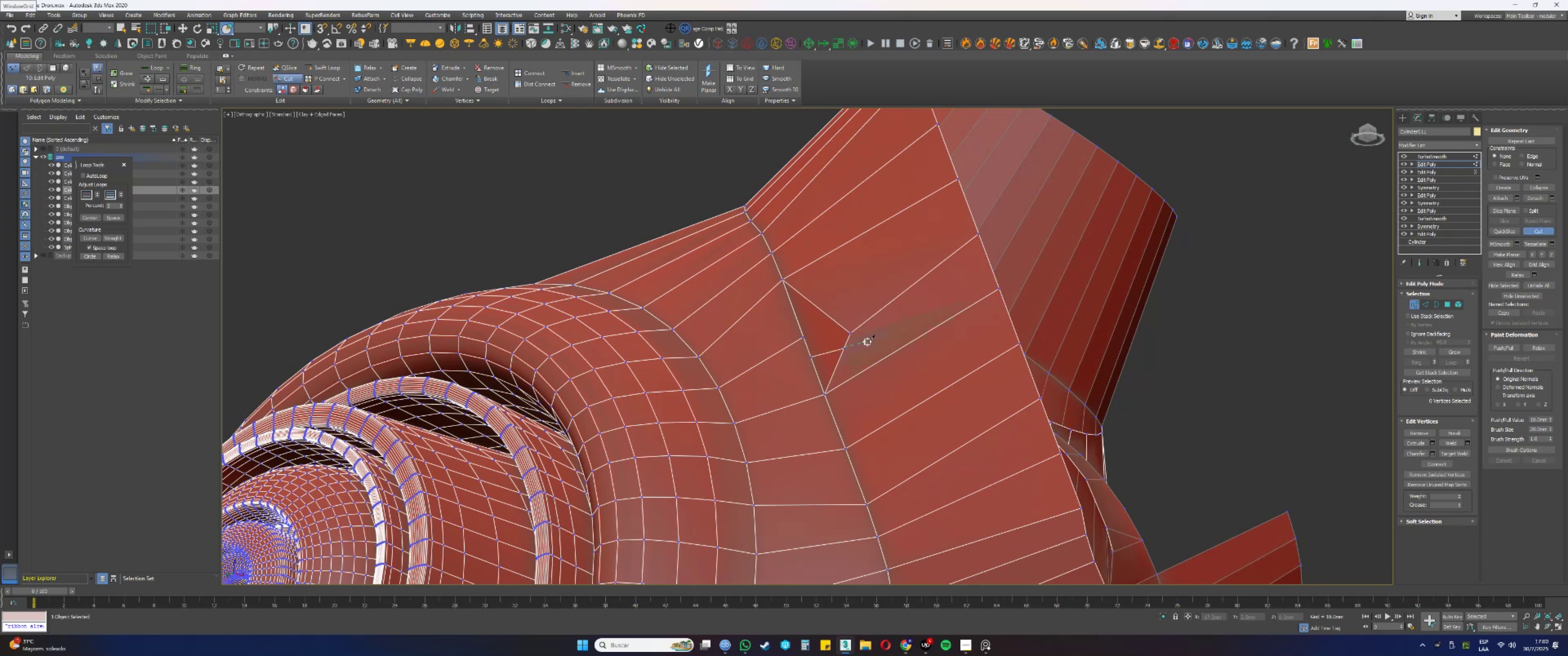 
double_click([927, 325])
 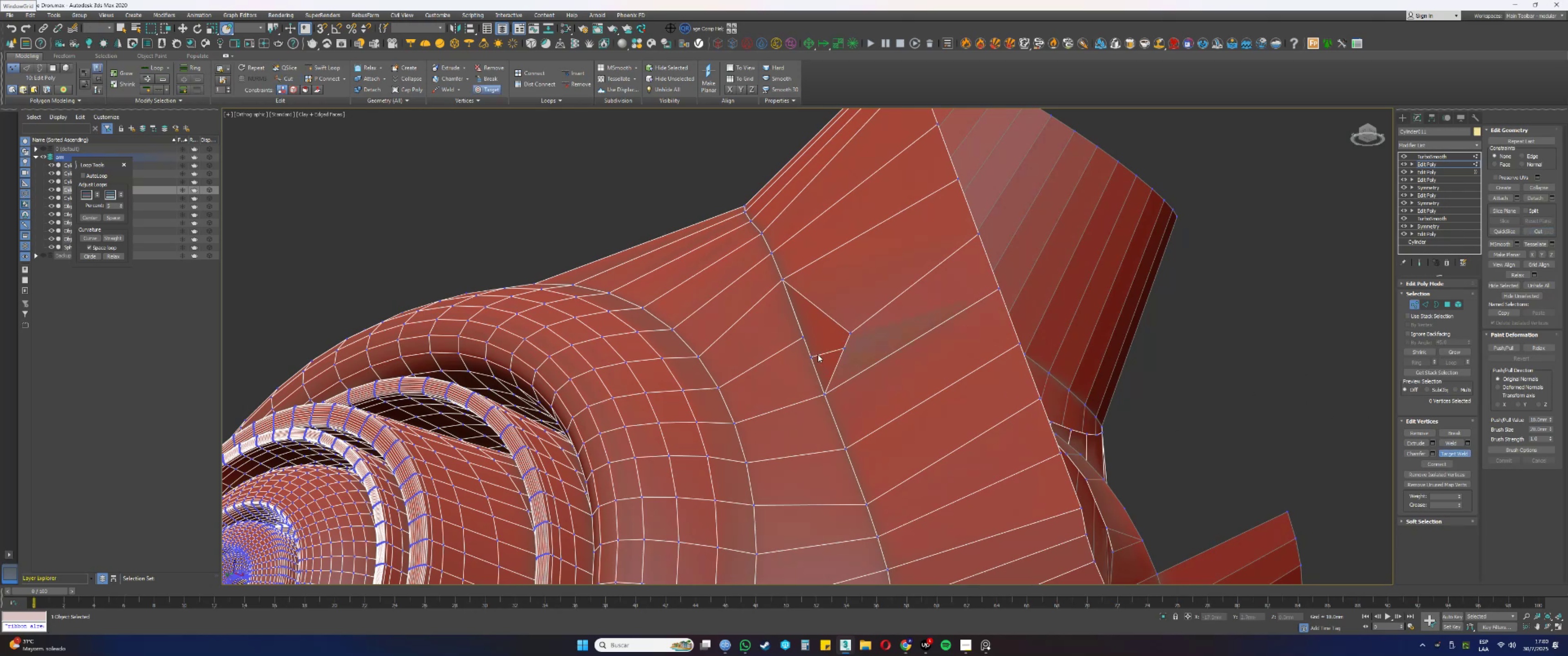 
double_click([804, 335])
 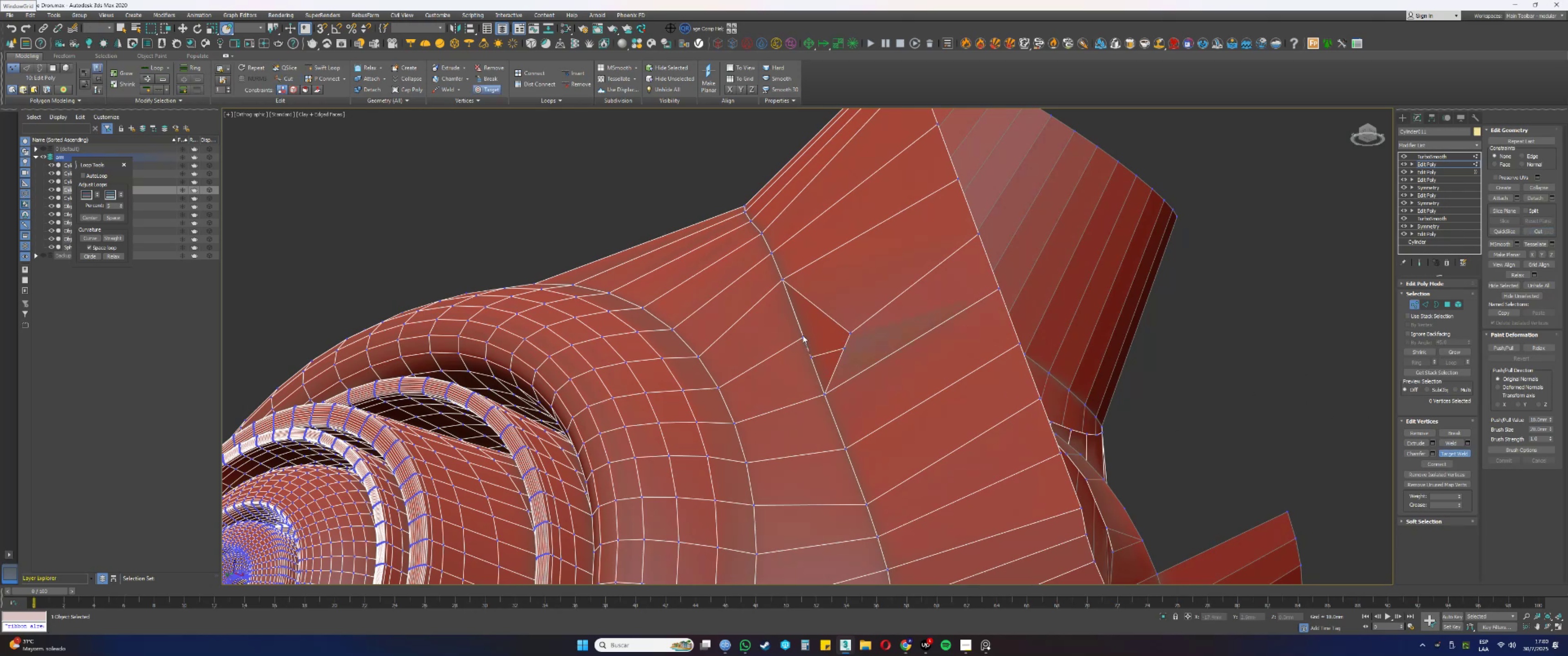 
triple_click([802, 335])
 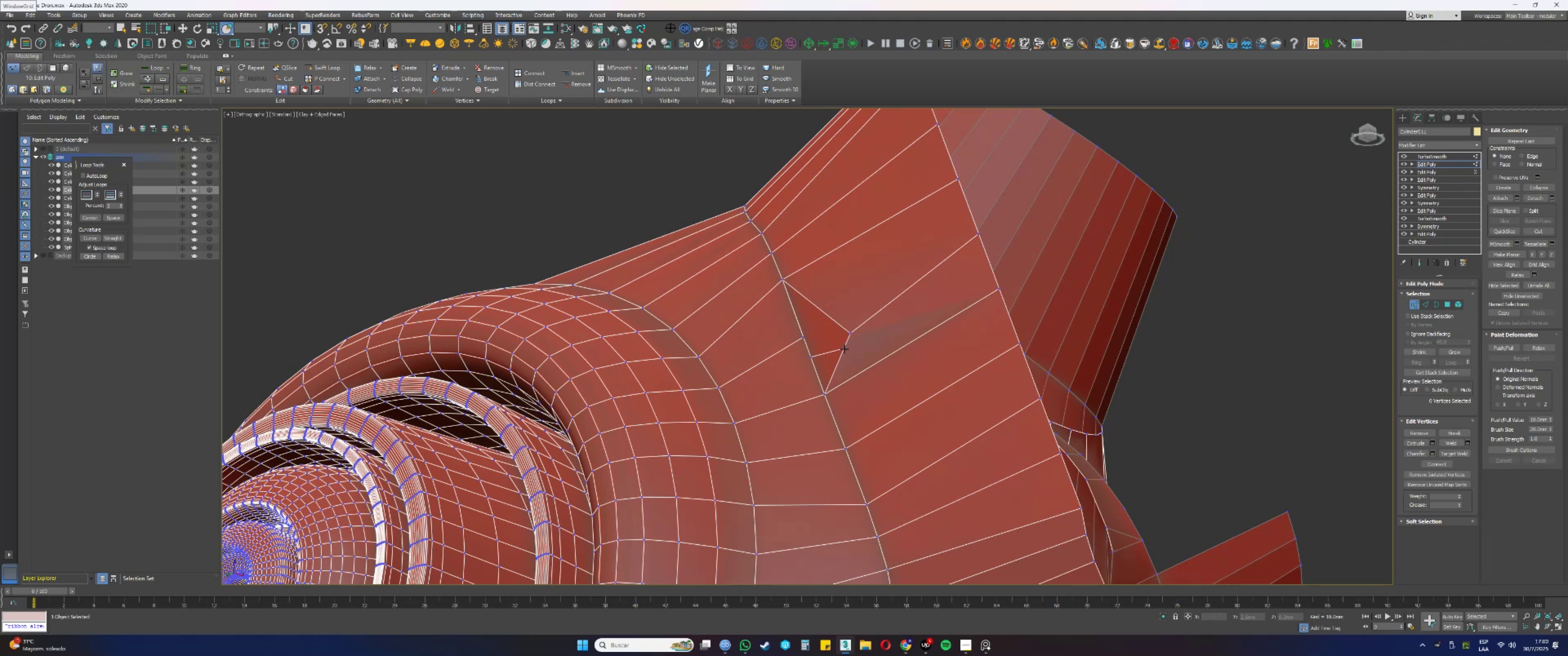 
left_click([1450, 451])
 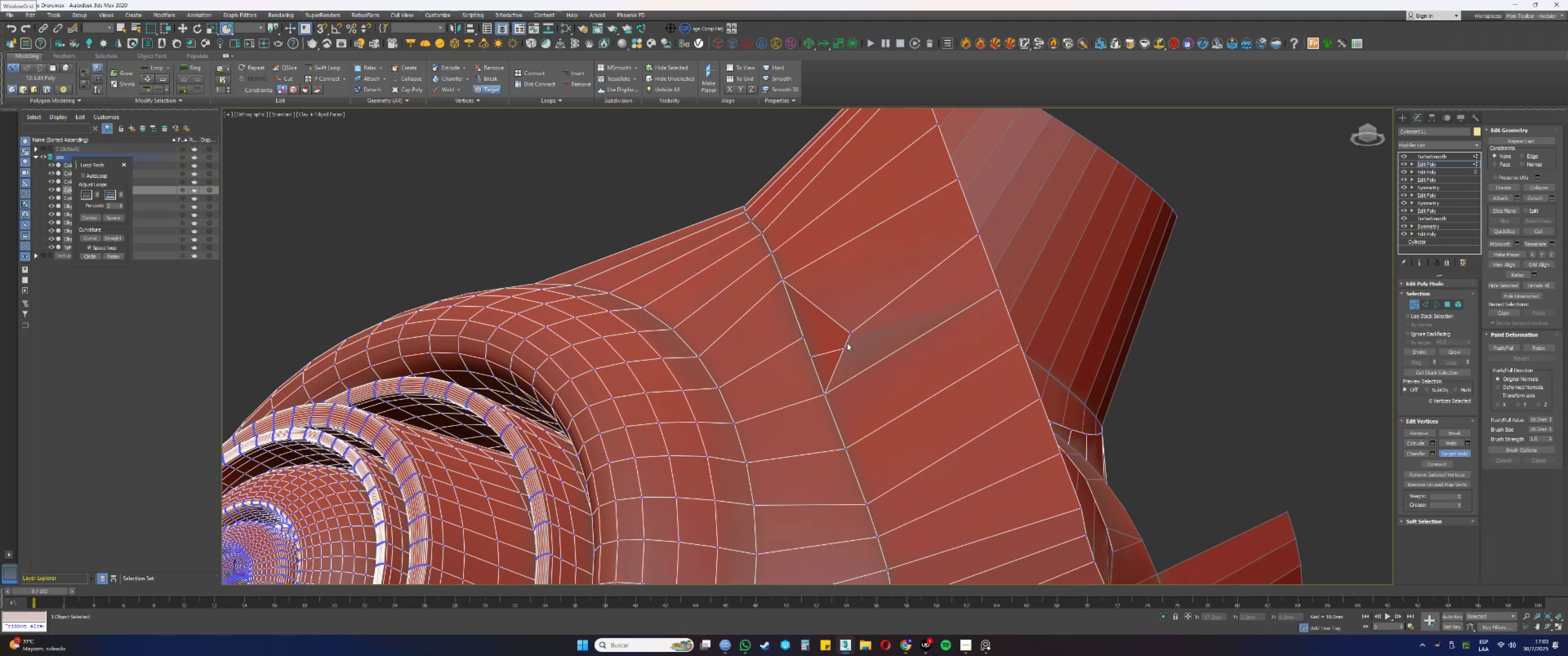 
left_click([842, 348])
 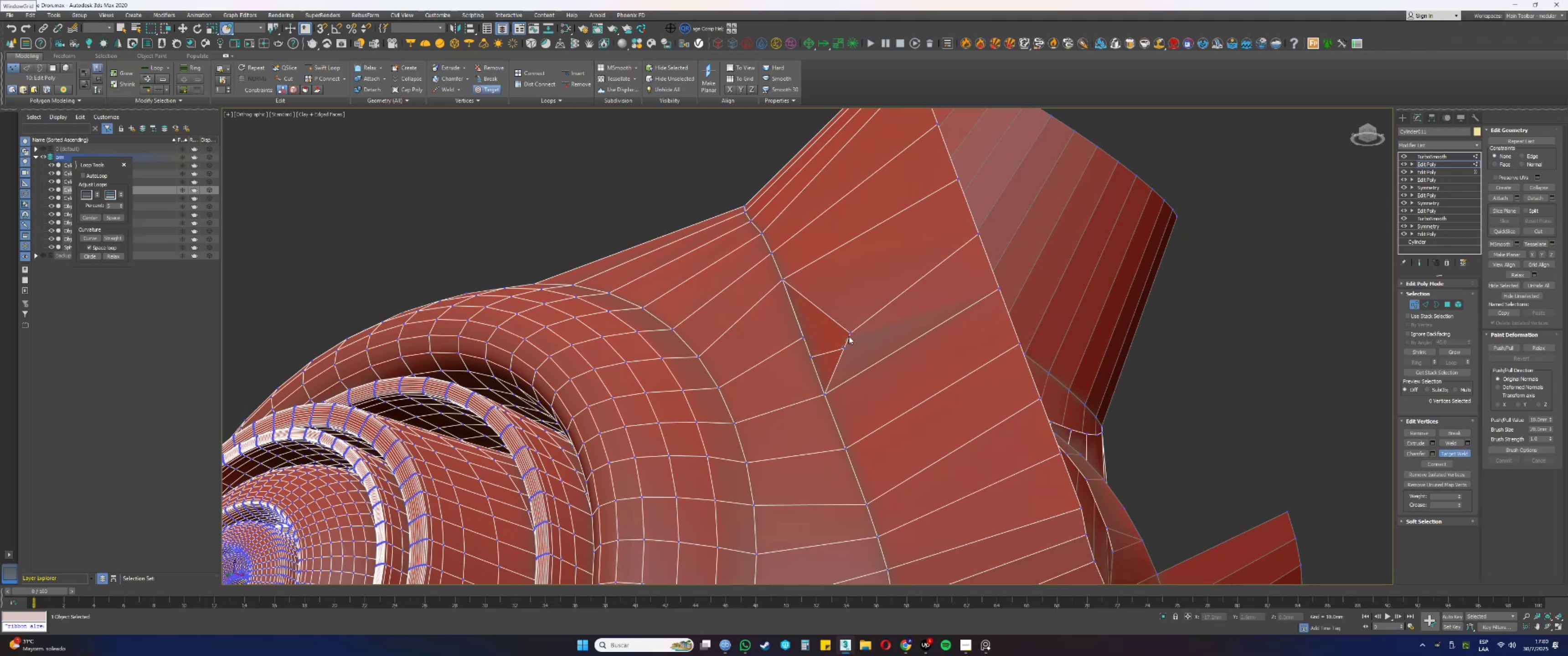 
left_click([849, 333])
 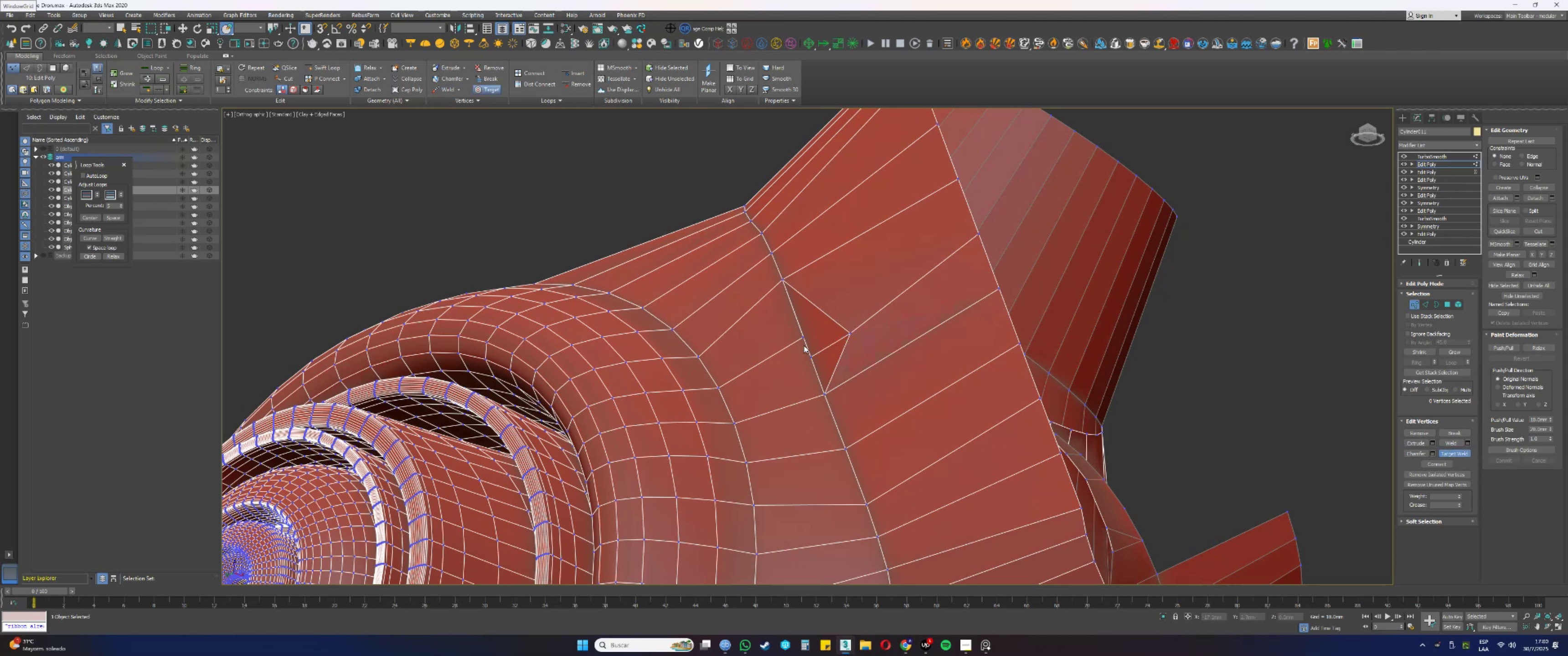 
right_click([800, 338])
 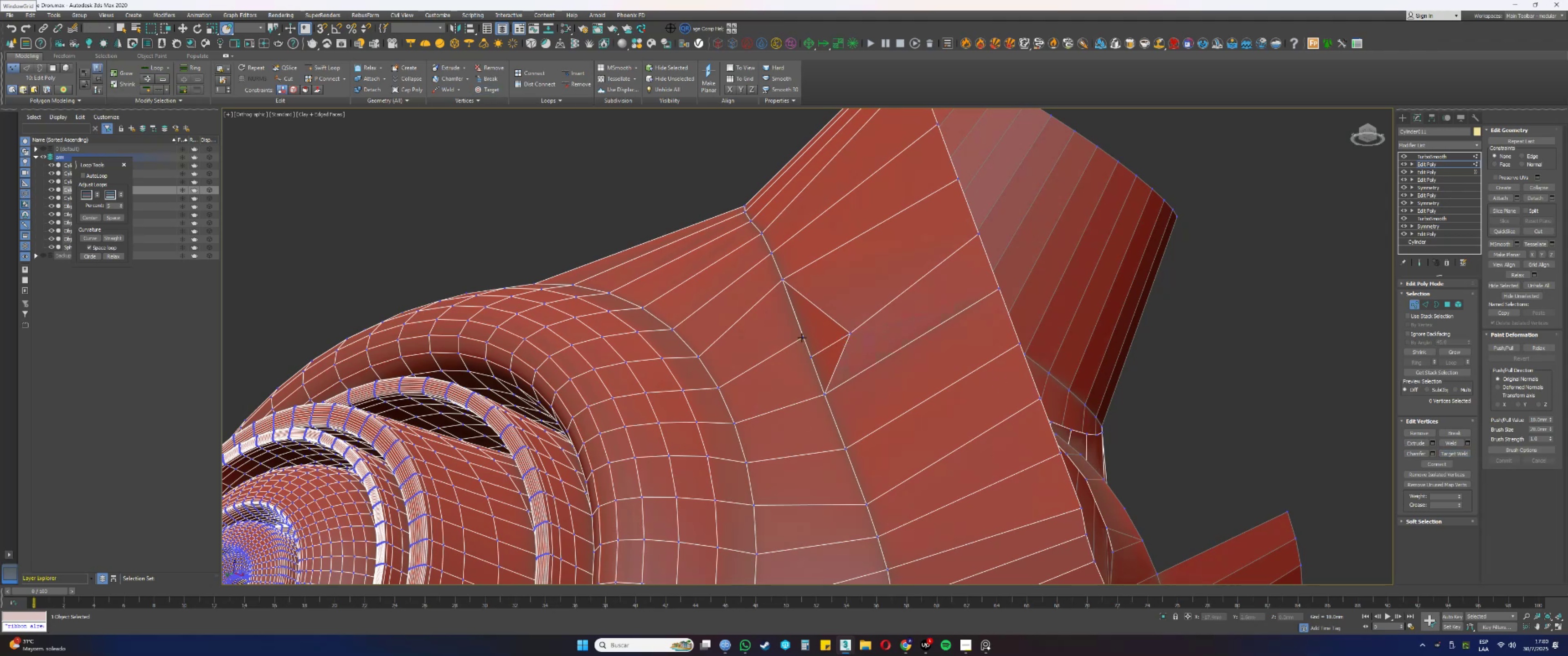 
key(2)
 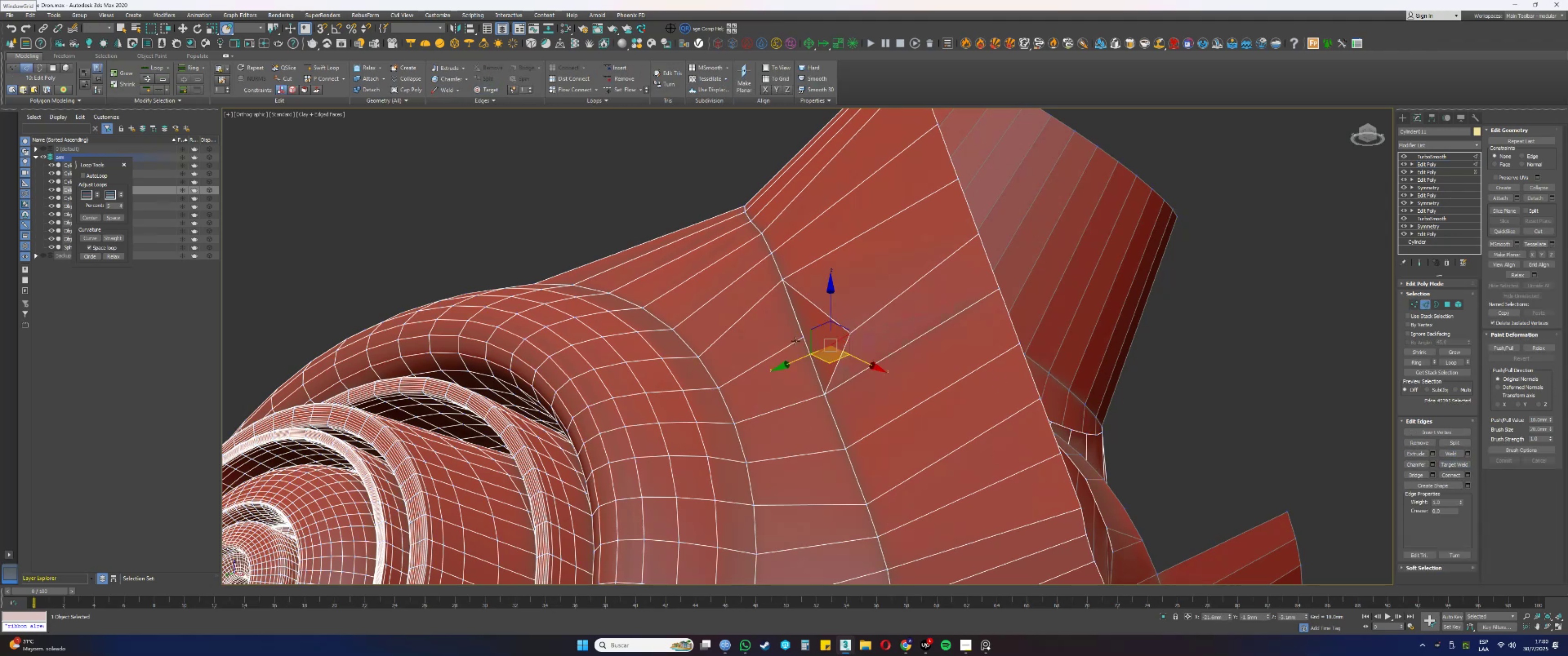 
left_click([795, 341])
 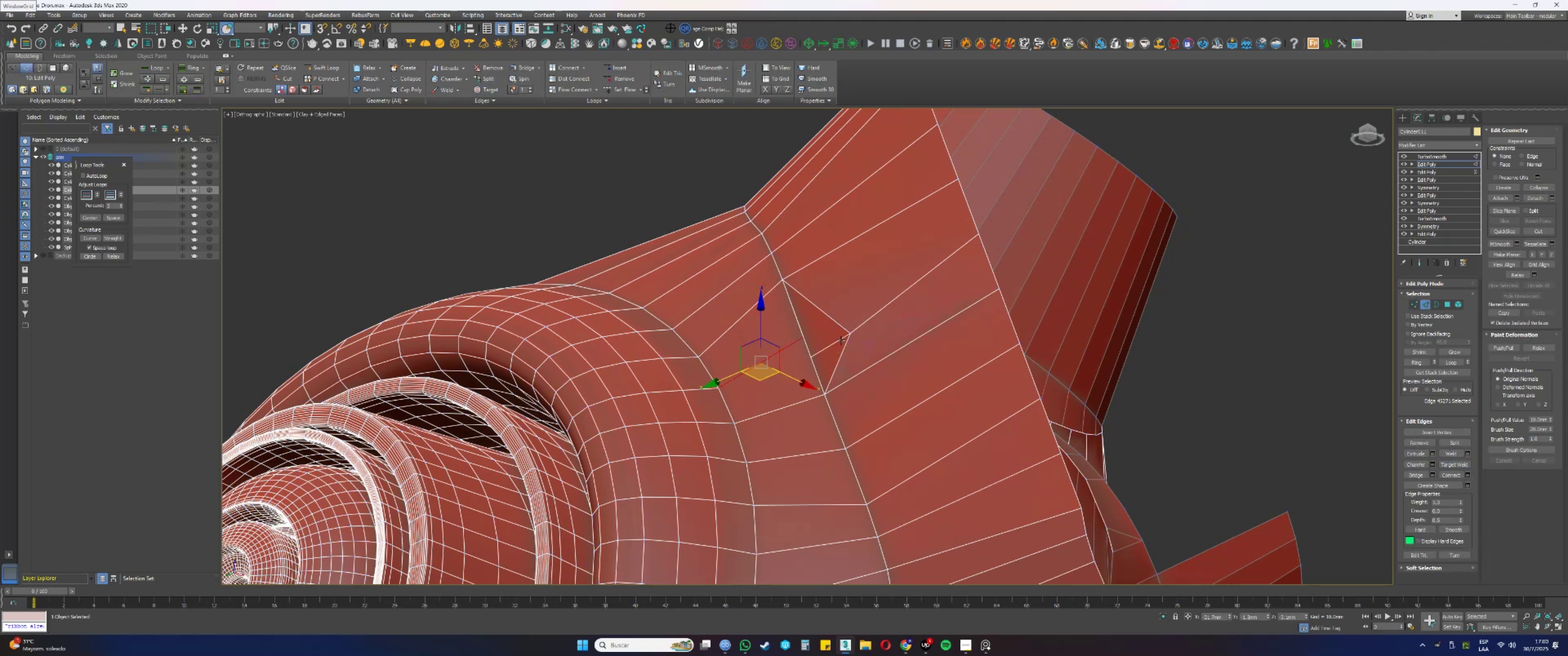 
key(Control+Backspace)
 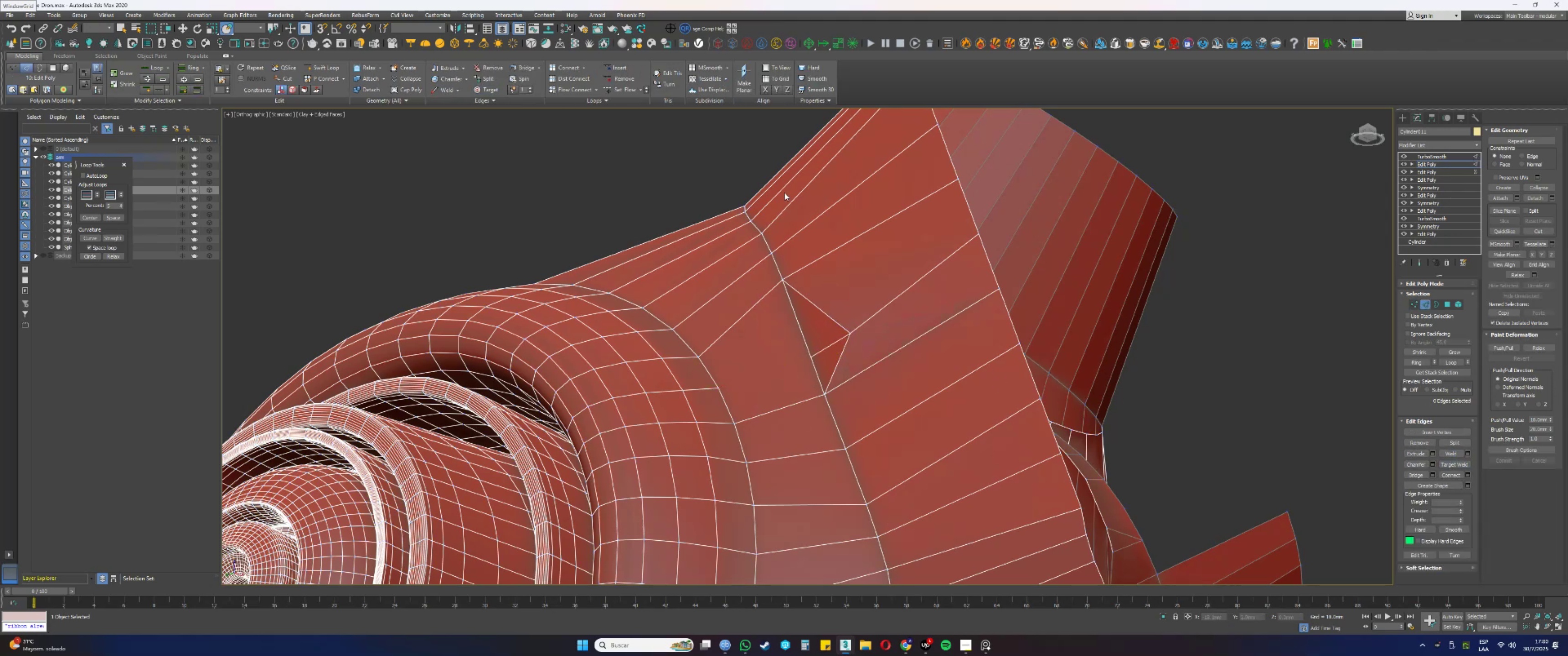 
type(12)
 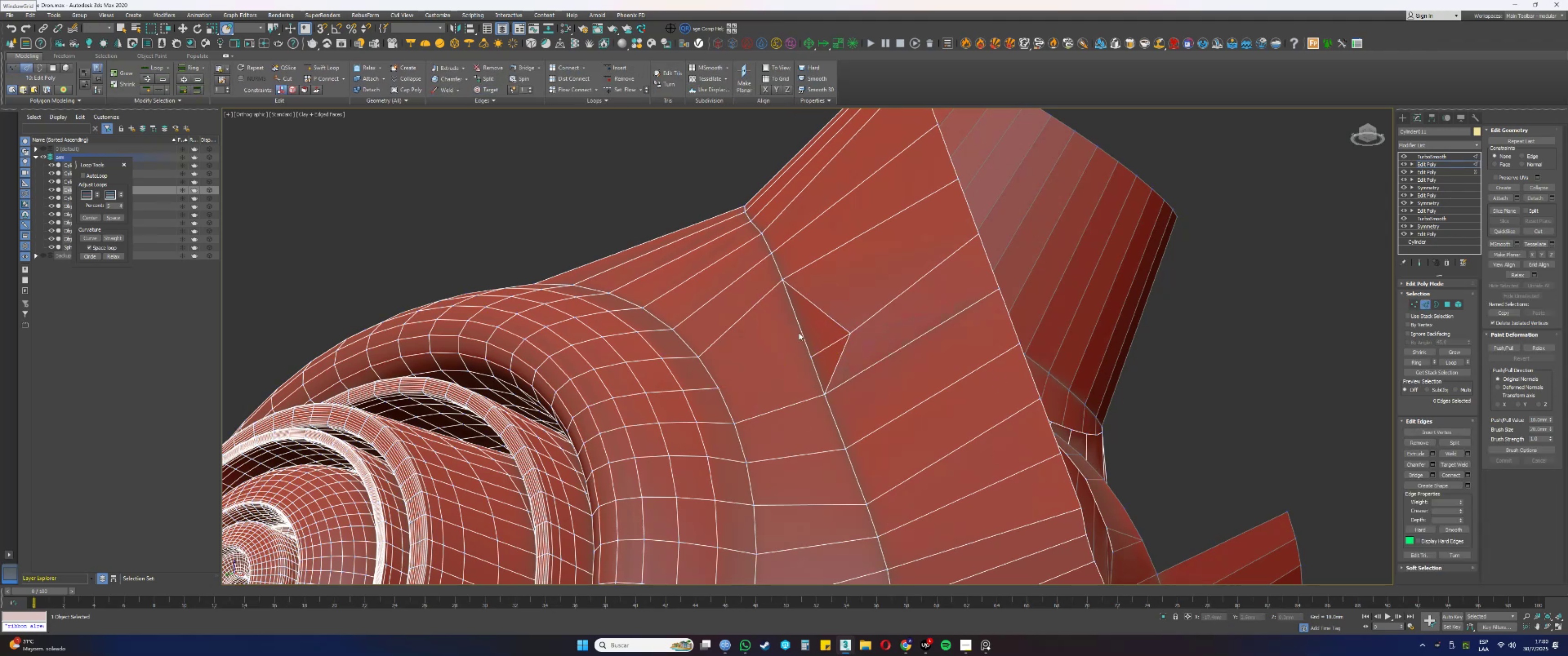 
left_click([800, 332])
 